 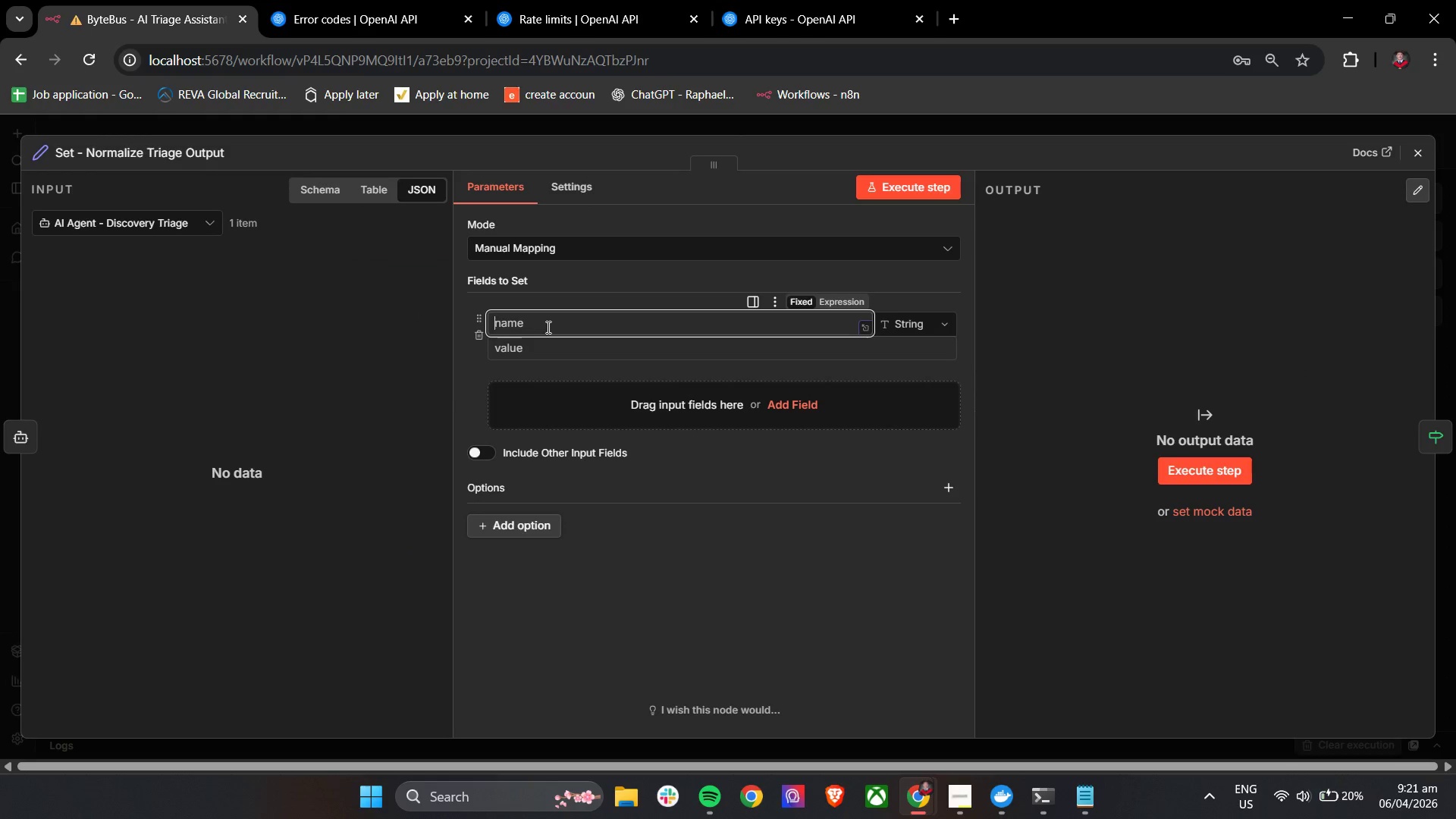 
type(device_type)
key(Tab)
 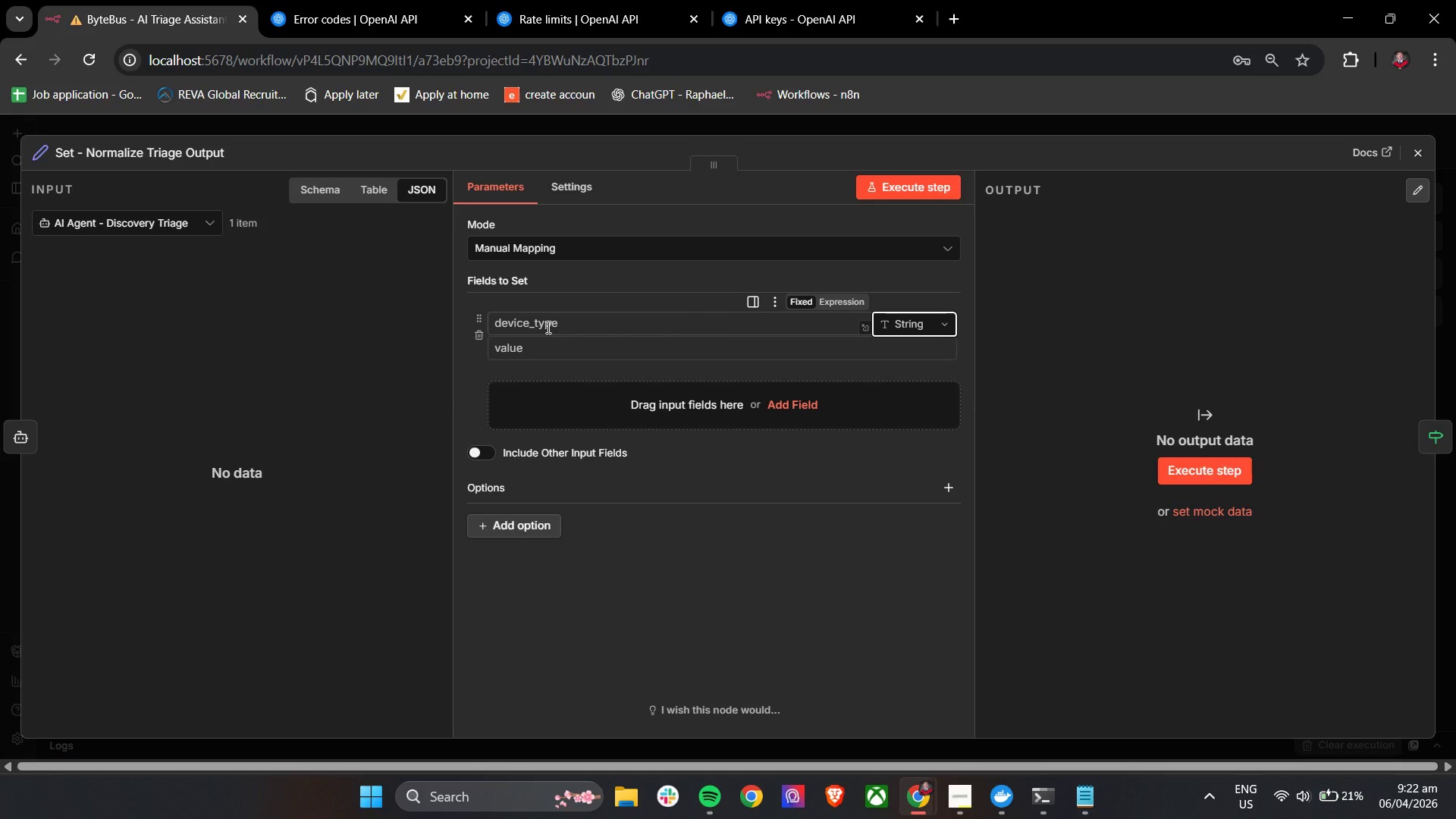 
left_click_drag(start_coordinate=[533, 359], to_coordinate=[539, 357])
 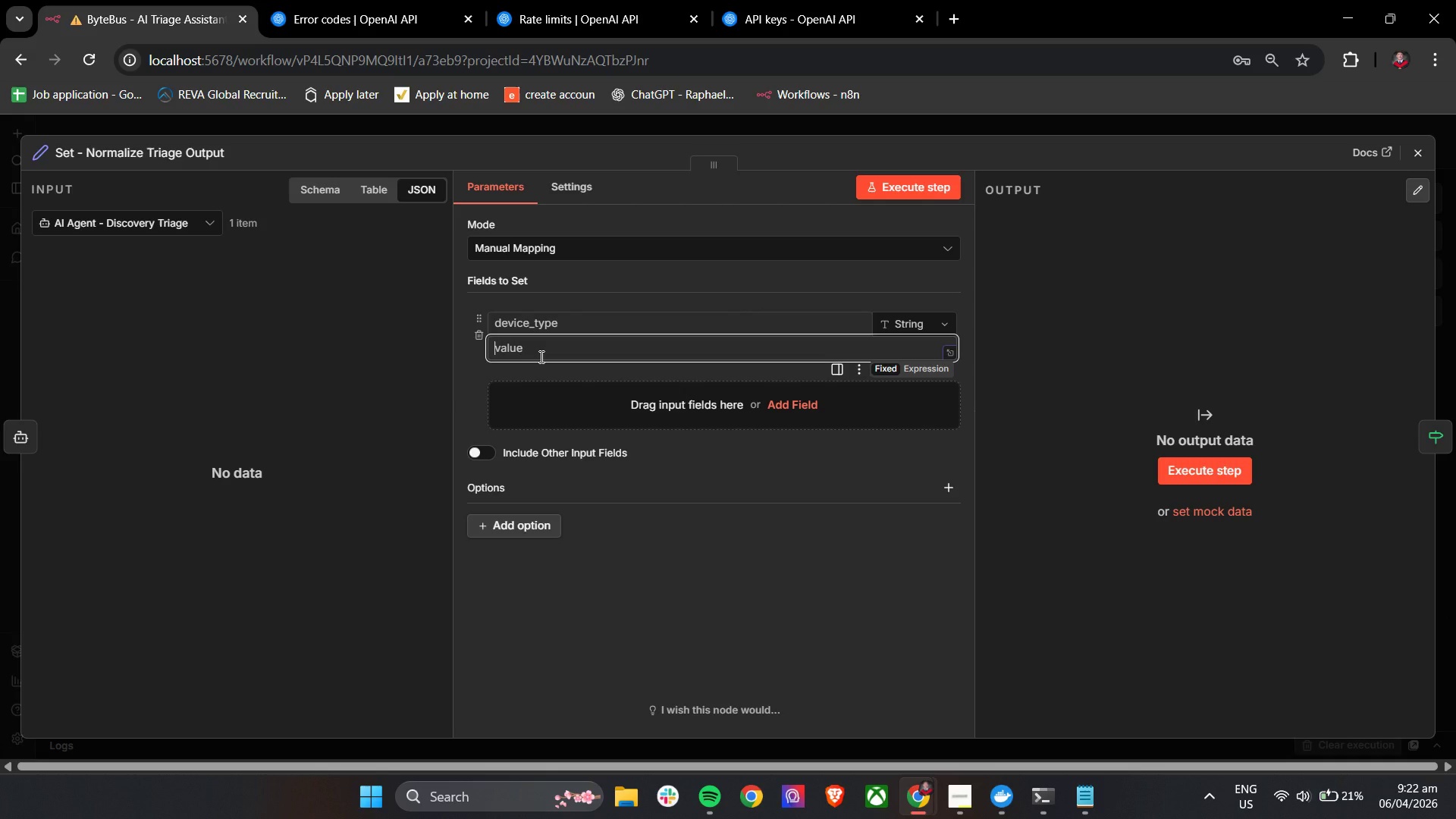 
type(Workstation)
 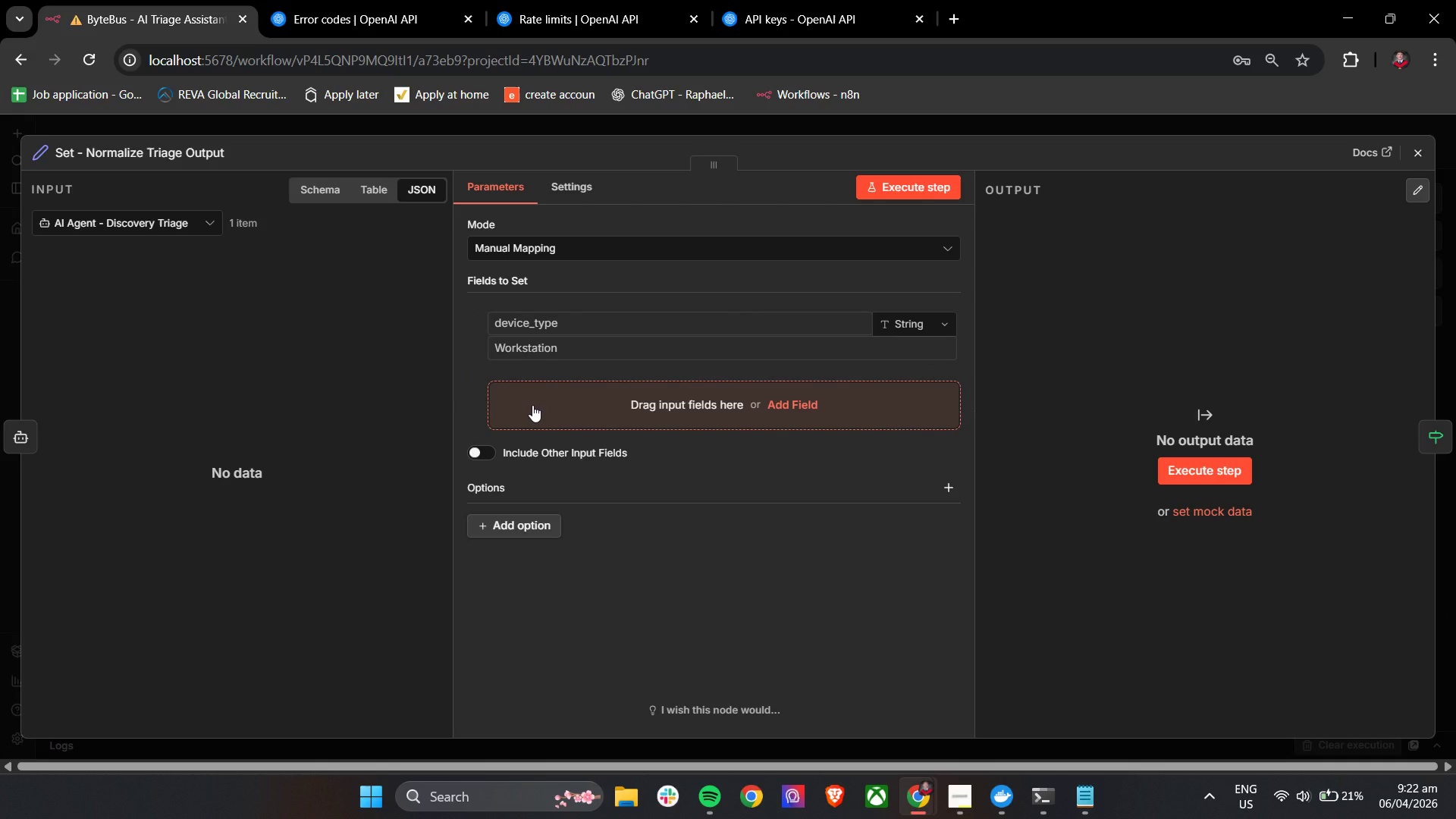 
left_click([532, 405])
 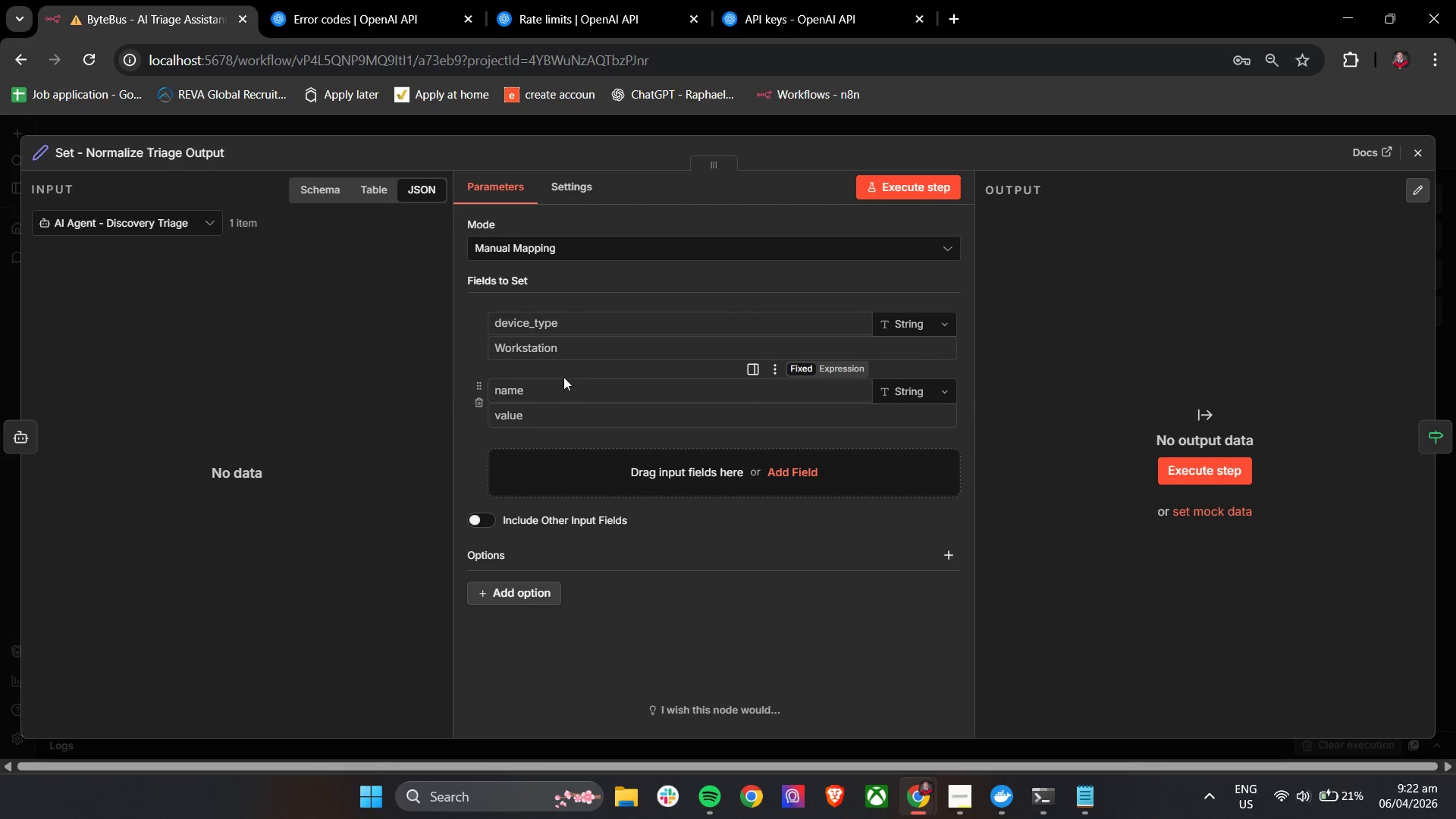 
left_click([560, 400])
 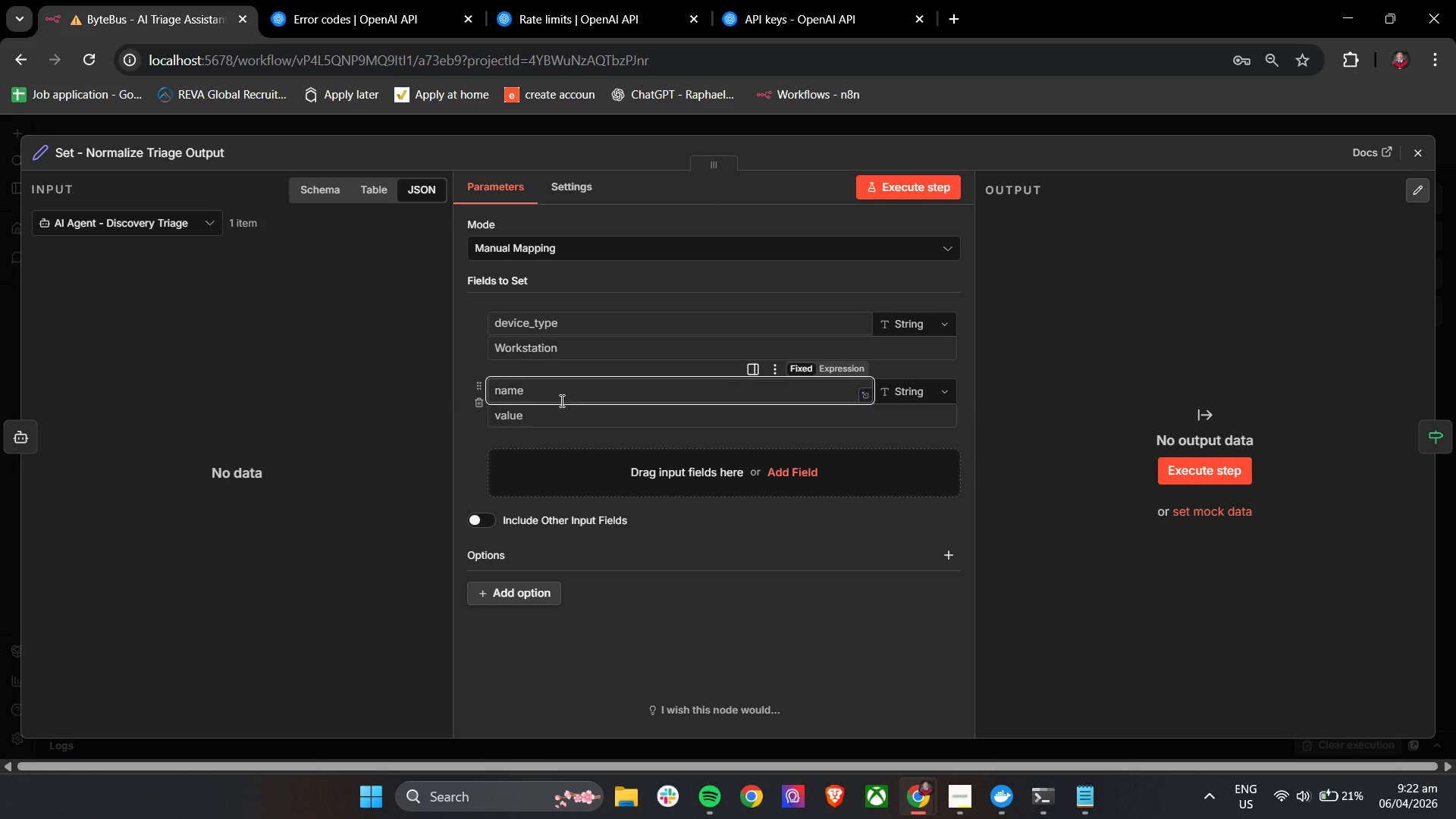 
type(seve)
 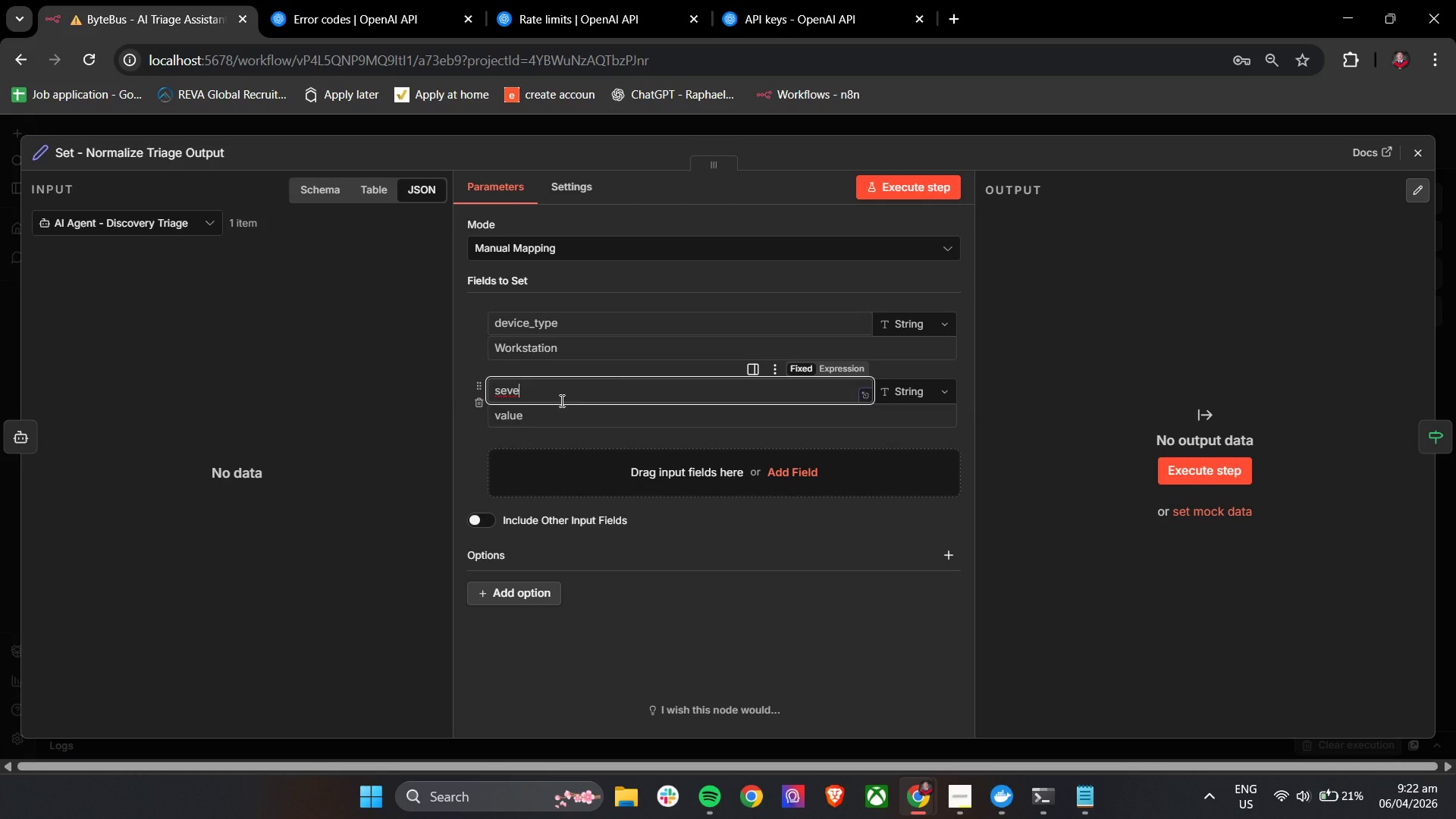 
type(rity_Level)
key(Backspace)
key(Backspace)
key(Backspace)
key(Backspace)
key(Backspace)
type(levl)
key(Backspace)
type(el)
 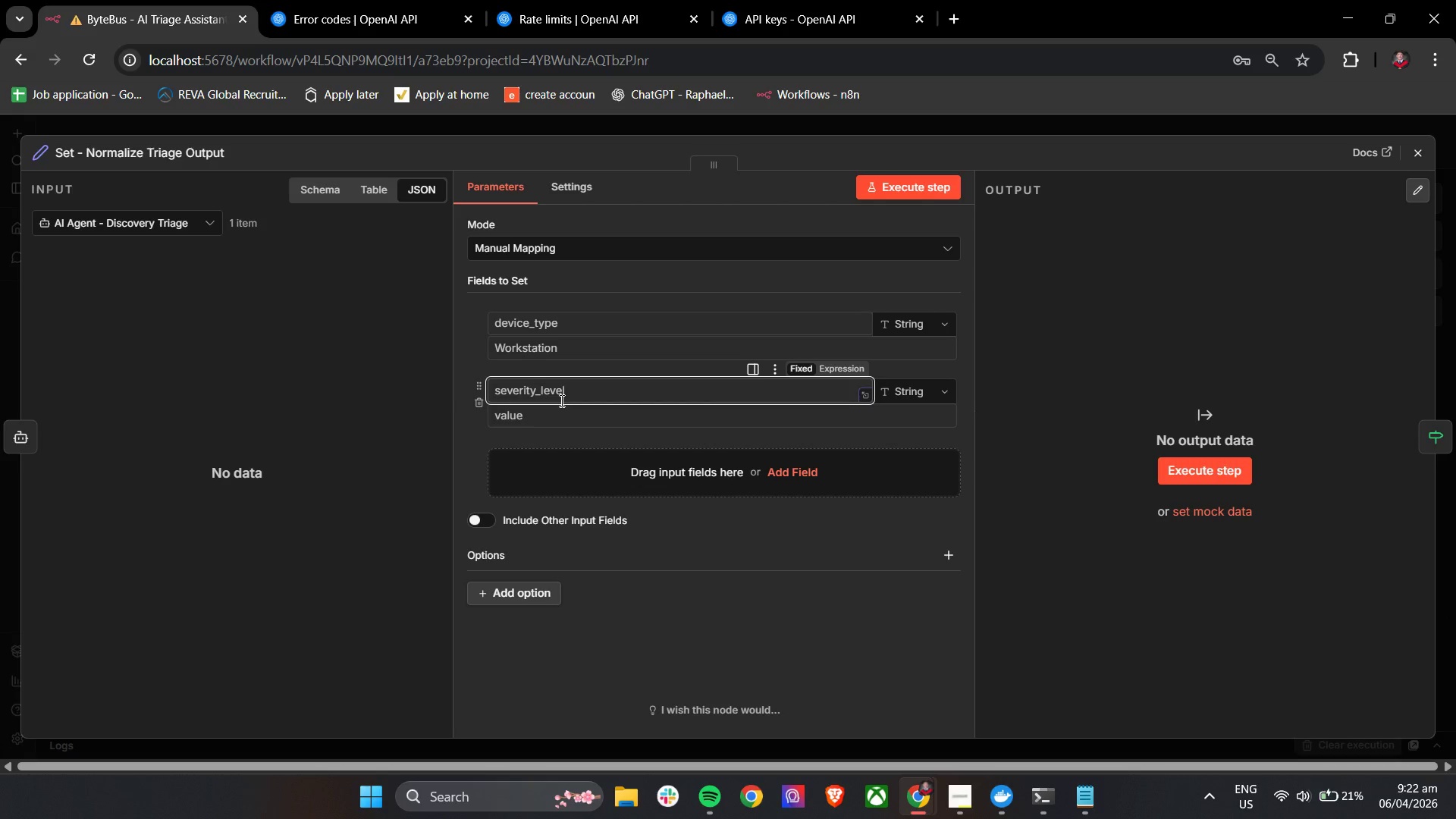 
left_click([555, 422])
 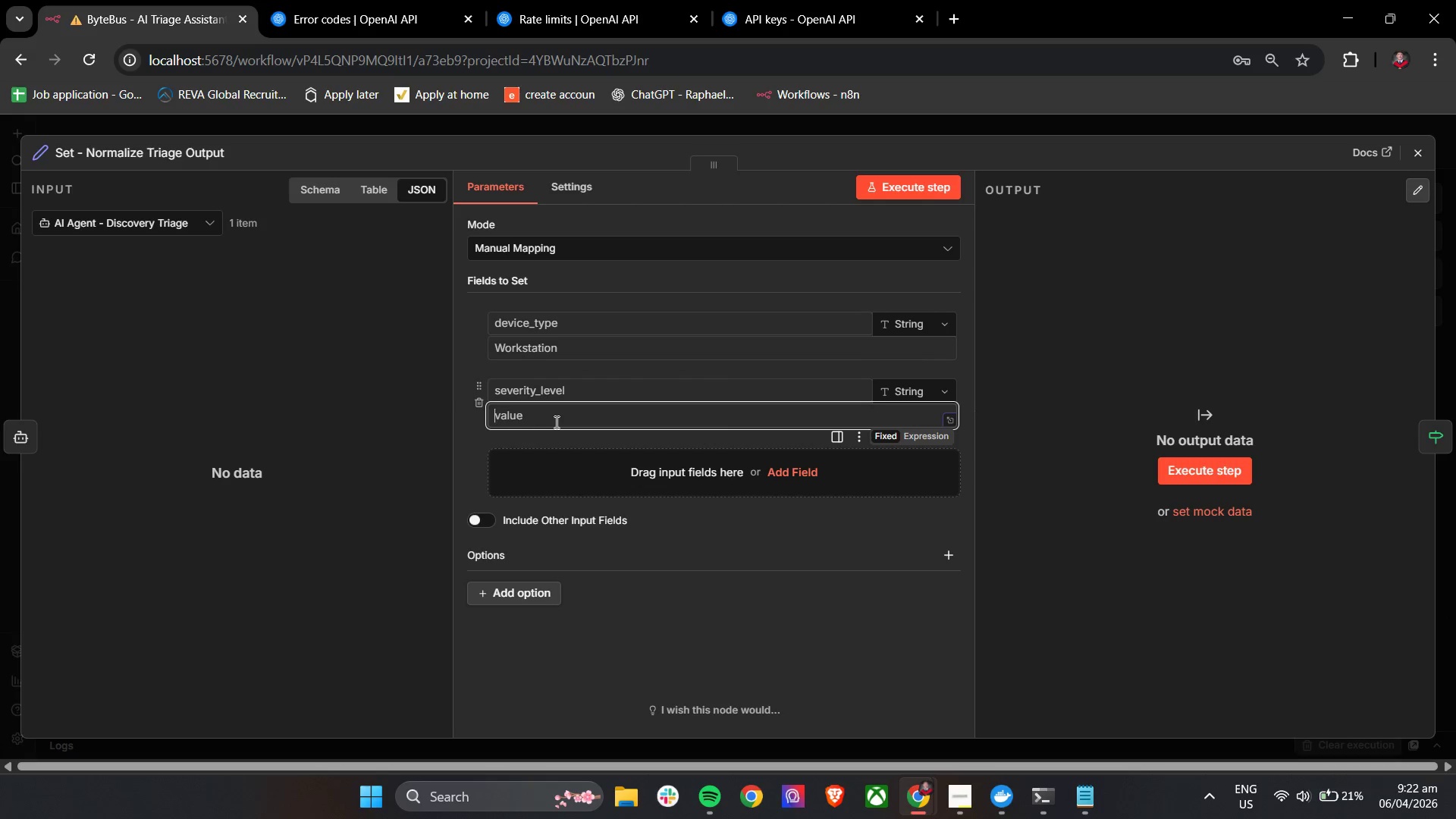 
type(Medium)
 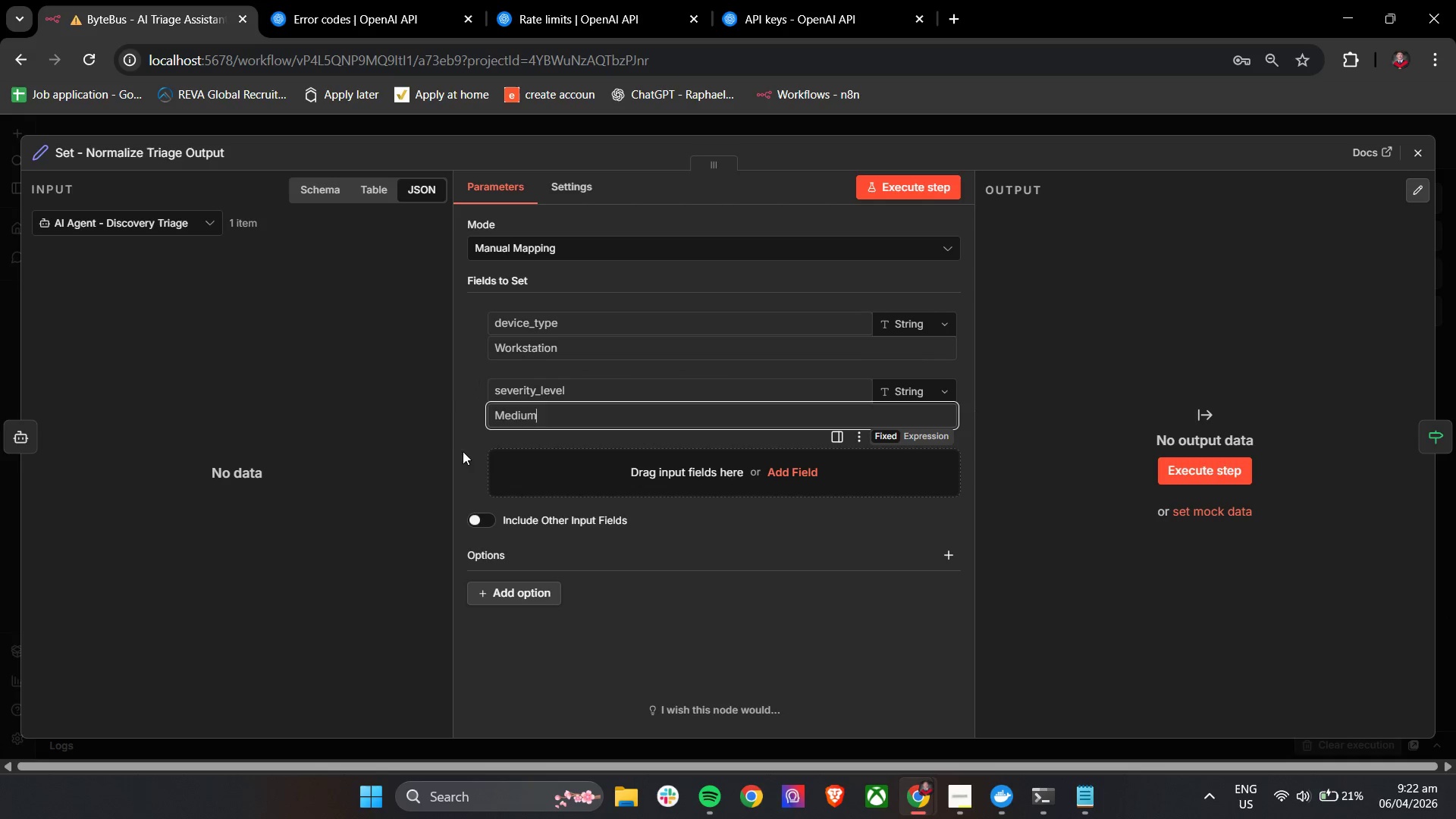 
left_click([478, 447])
 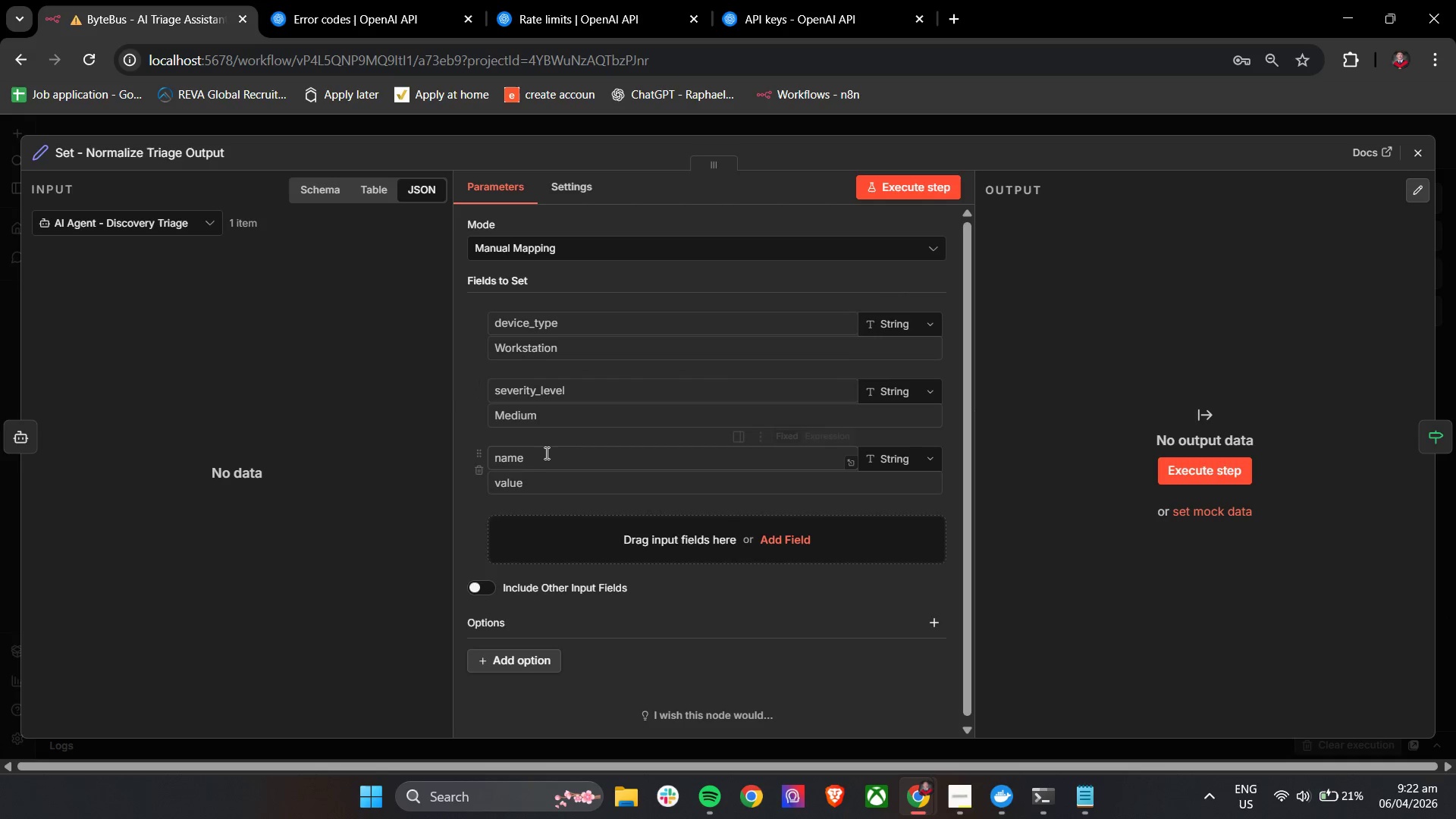 
left_click([548, 466])
 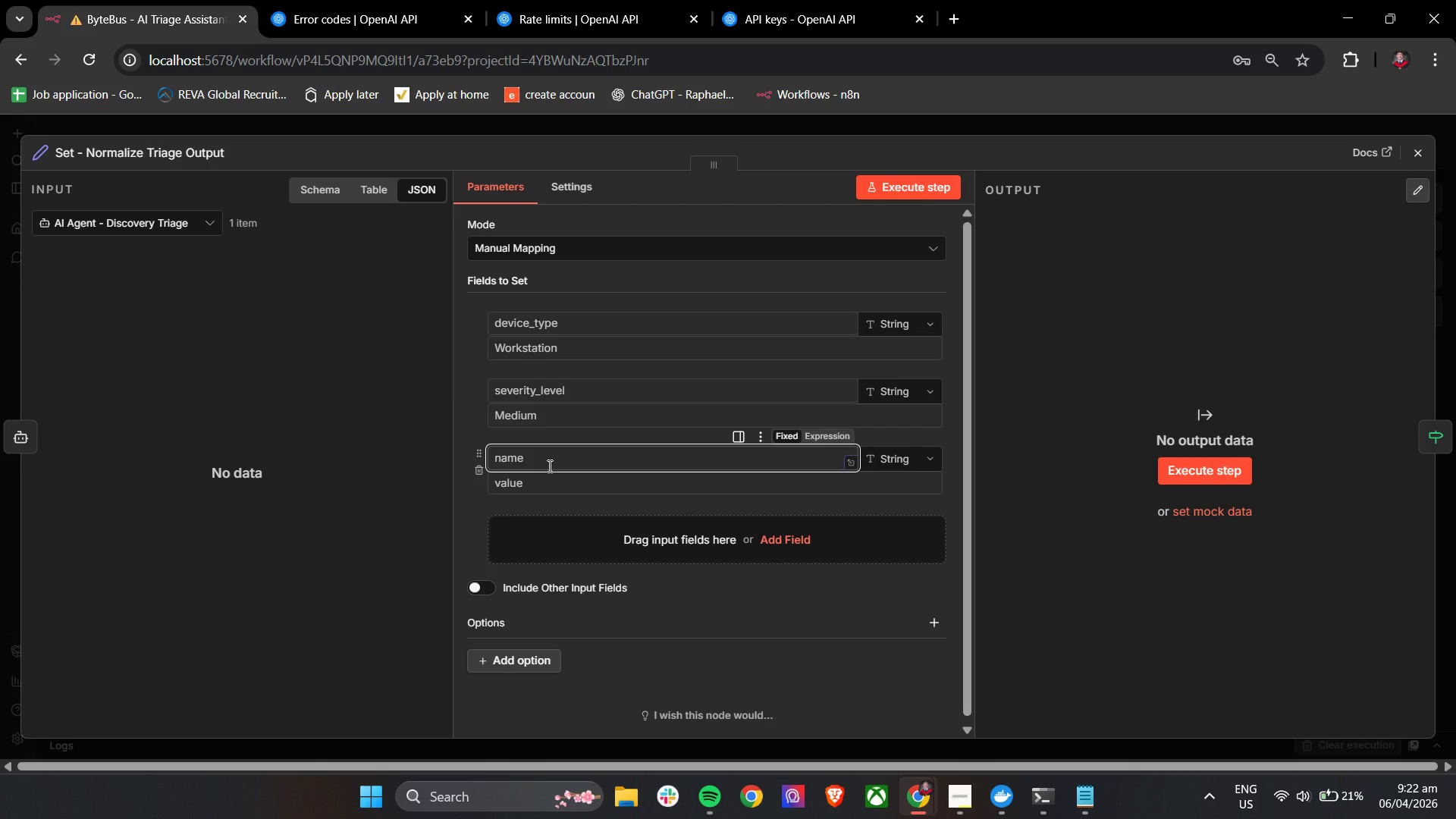 
type(emergency_detected)
 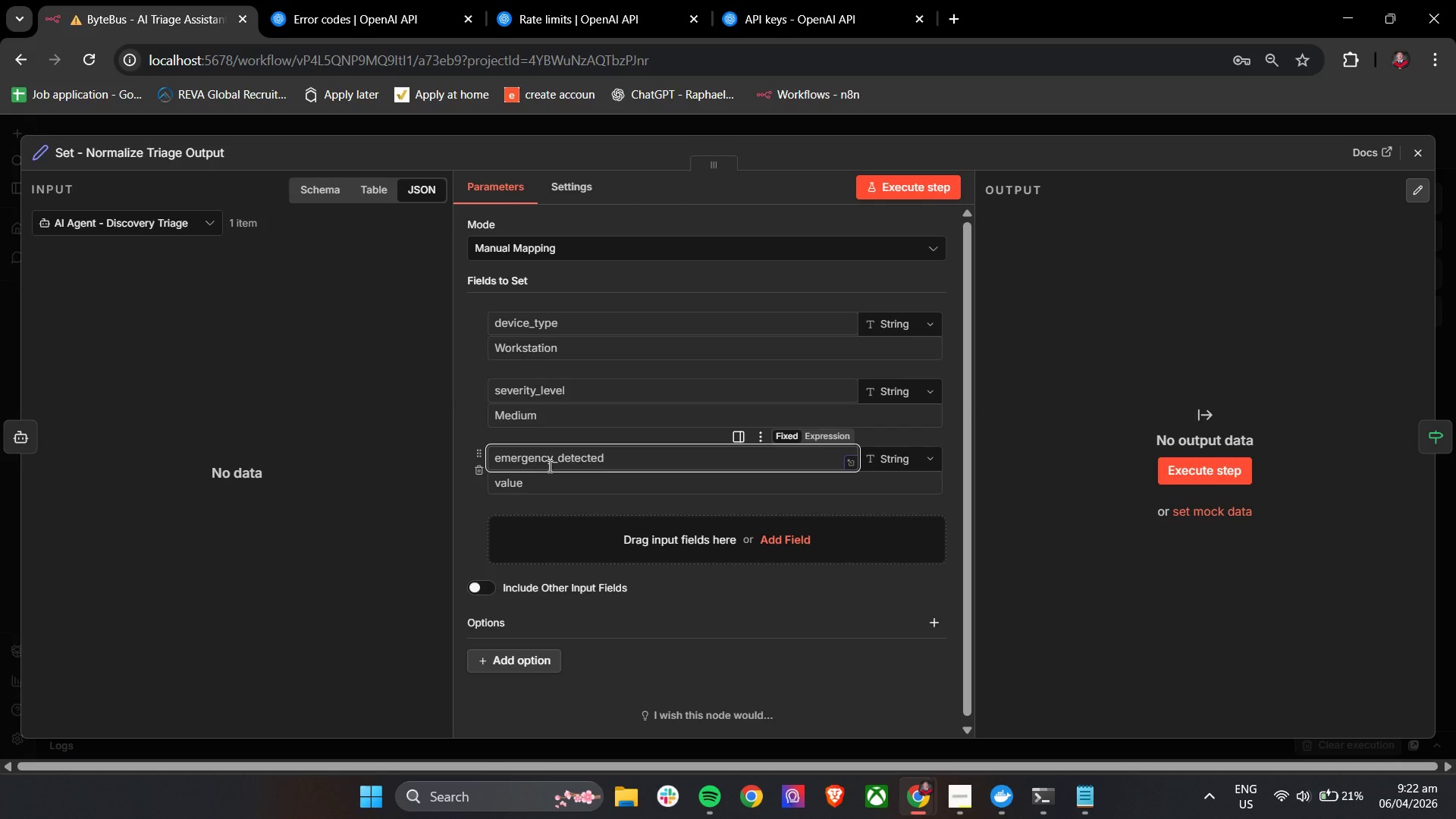 
left_click([547, 482])
 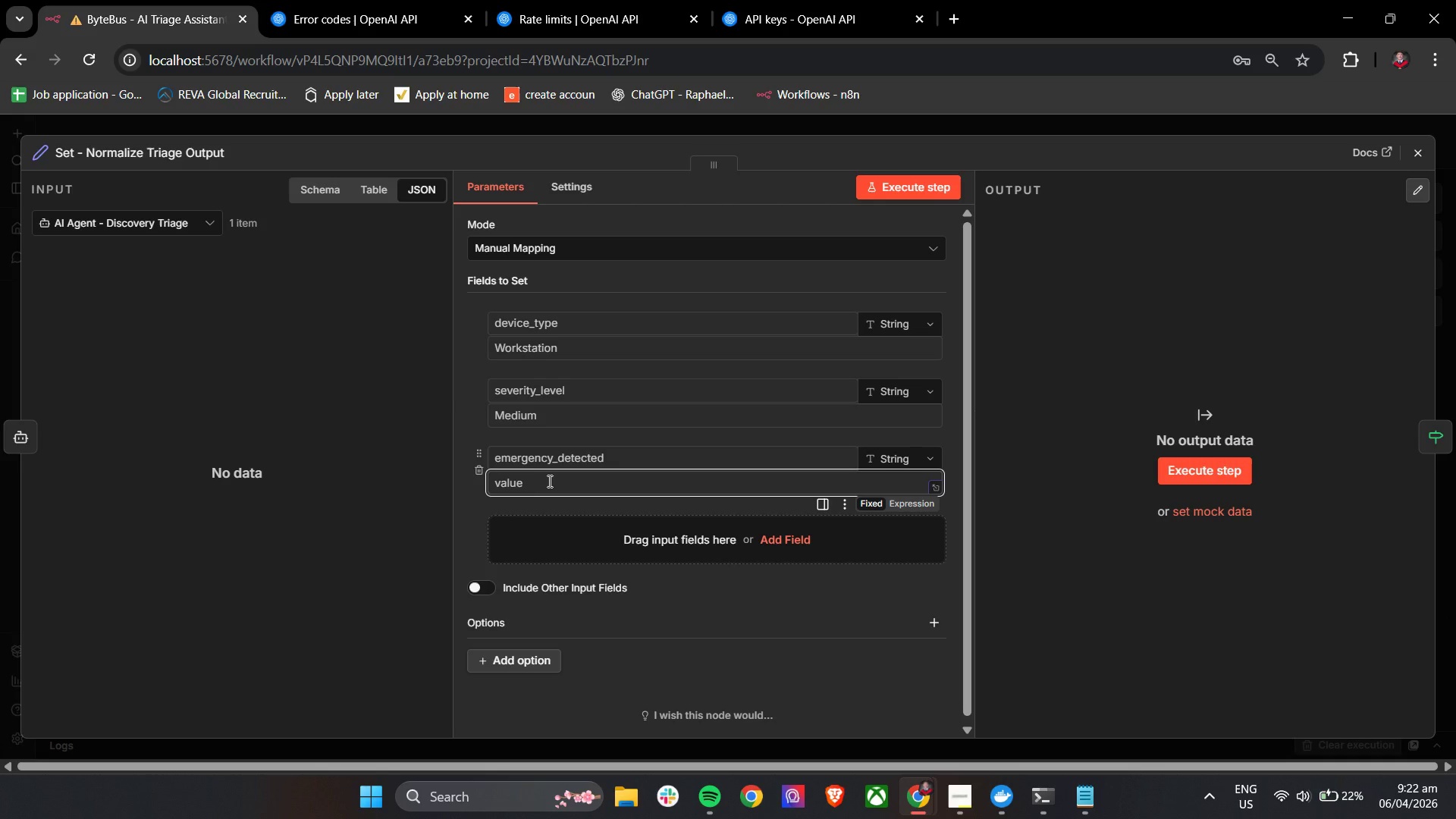 
type(false)
 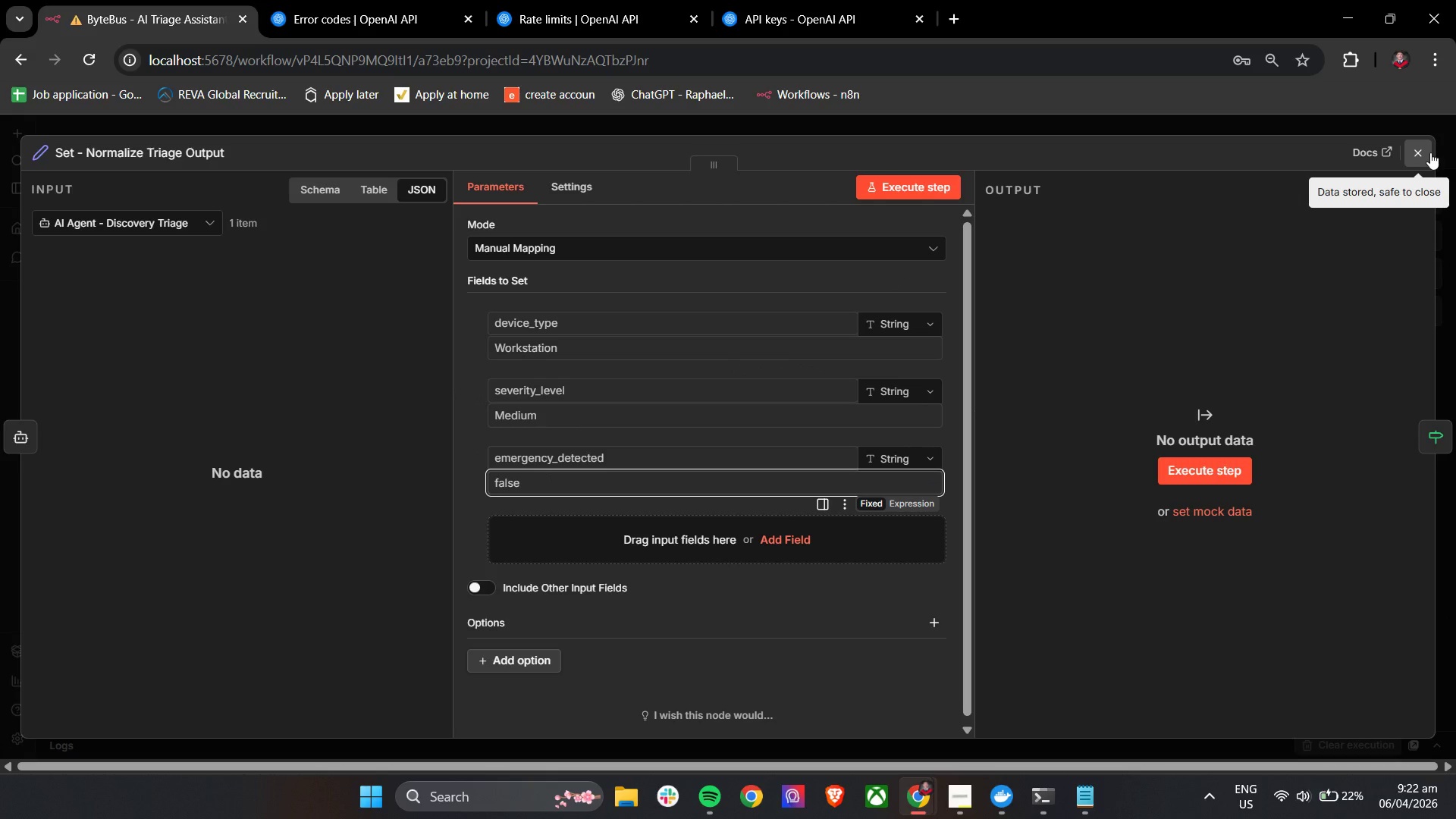 
left_click([1430, 152])
 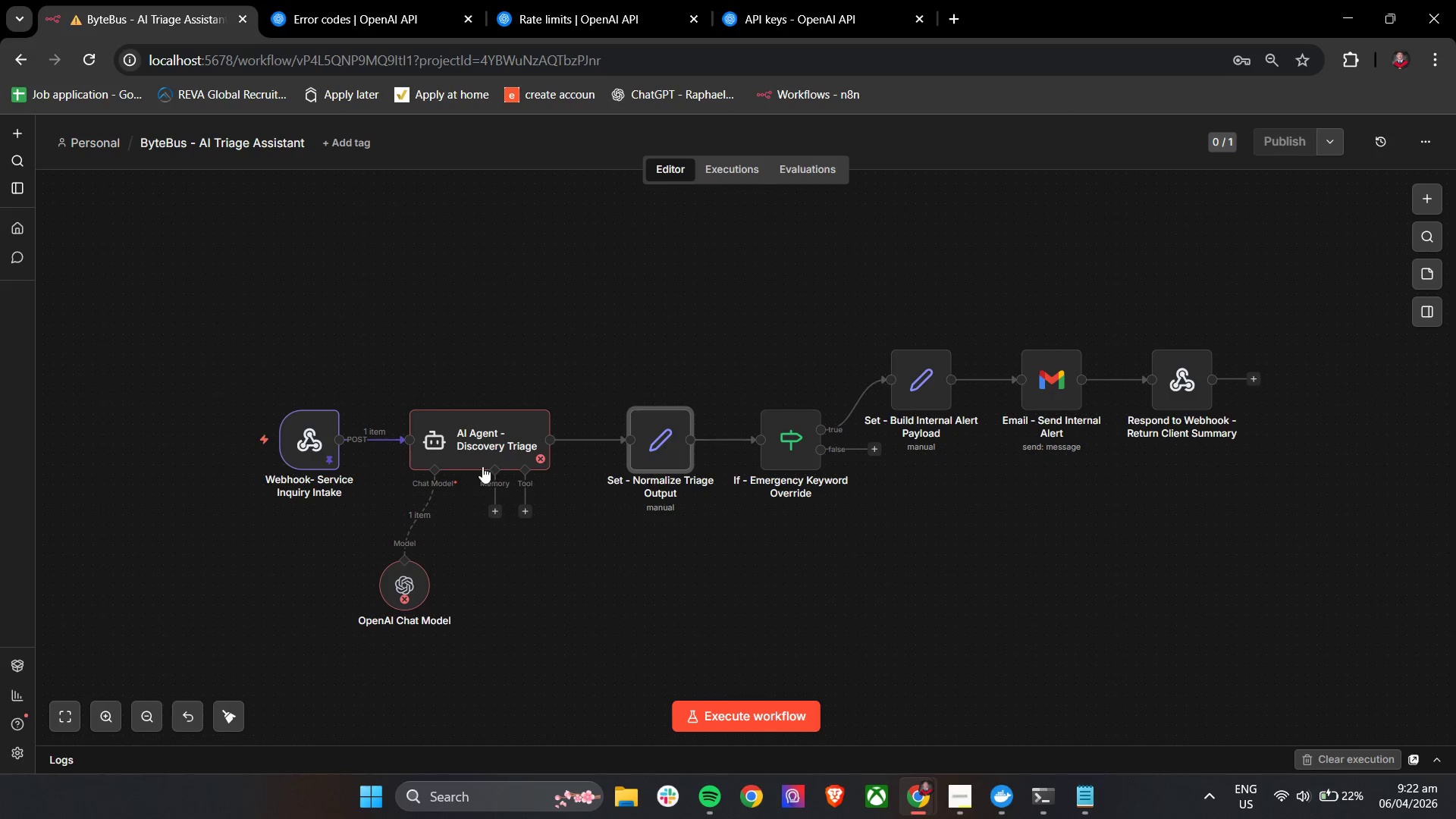 
double_click([485, 454])
 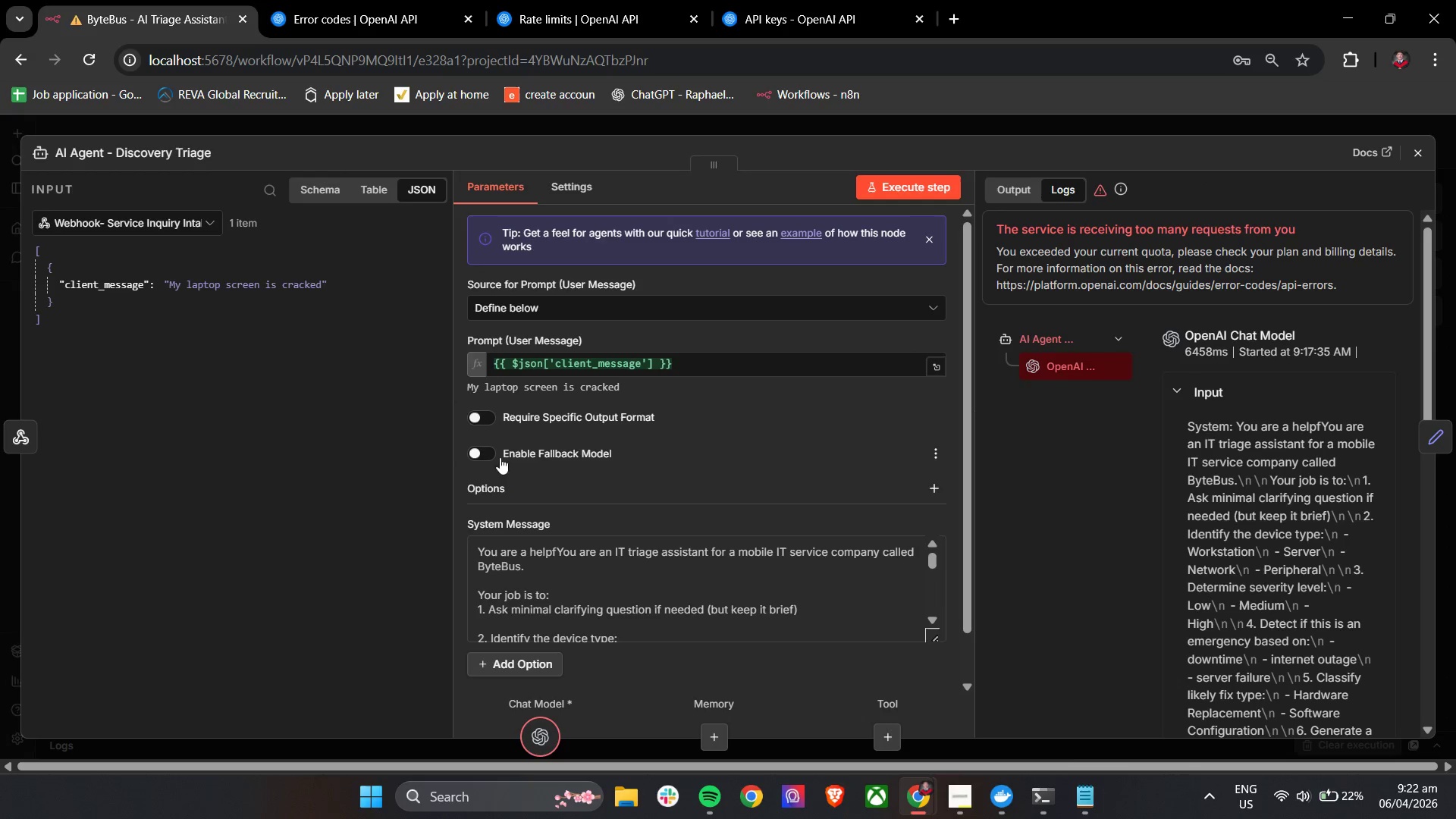 
scroll: coordinate [726, 555], scroll_direction: down, amount: 4.0
 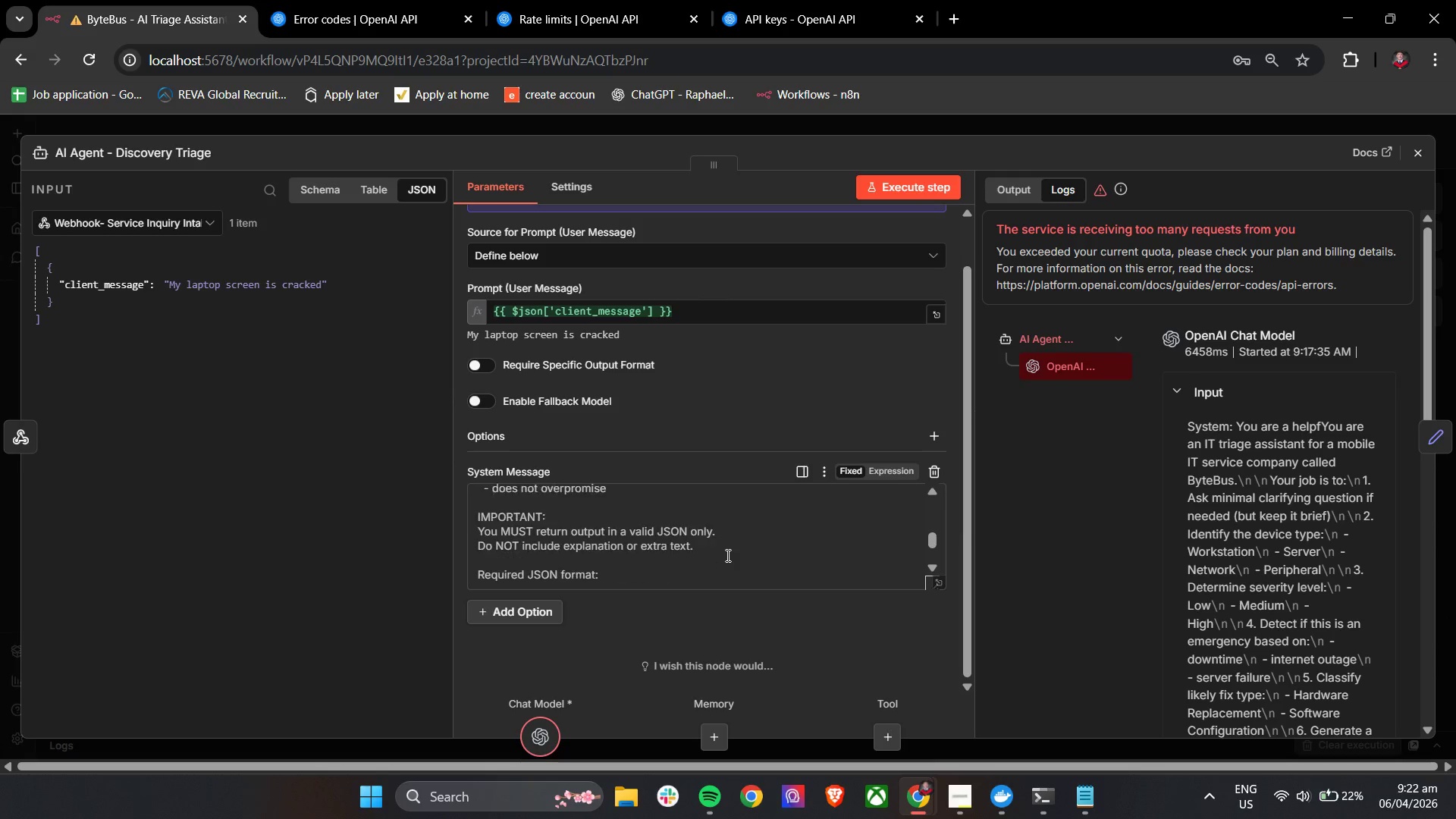 
scroll: coordinate [726, 555], scroll_direction: up, amount: 4.0
 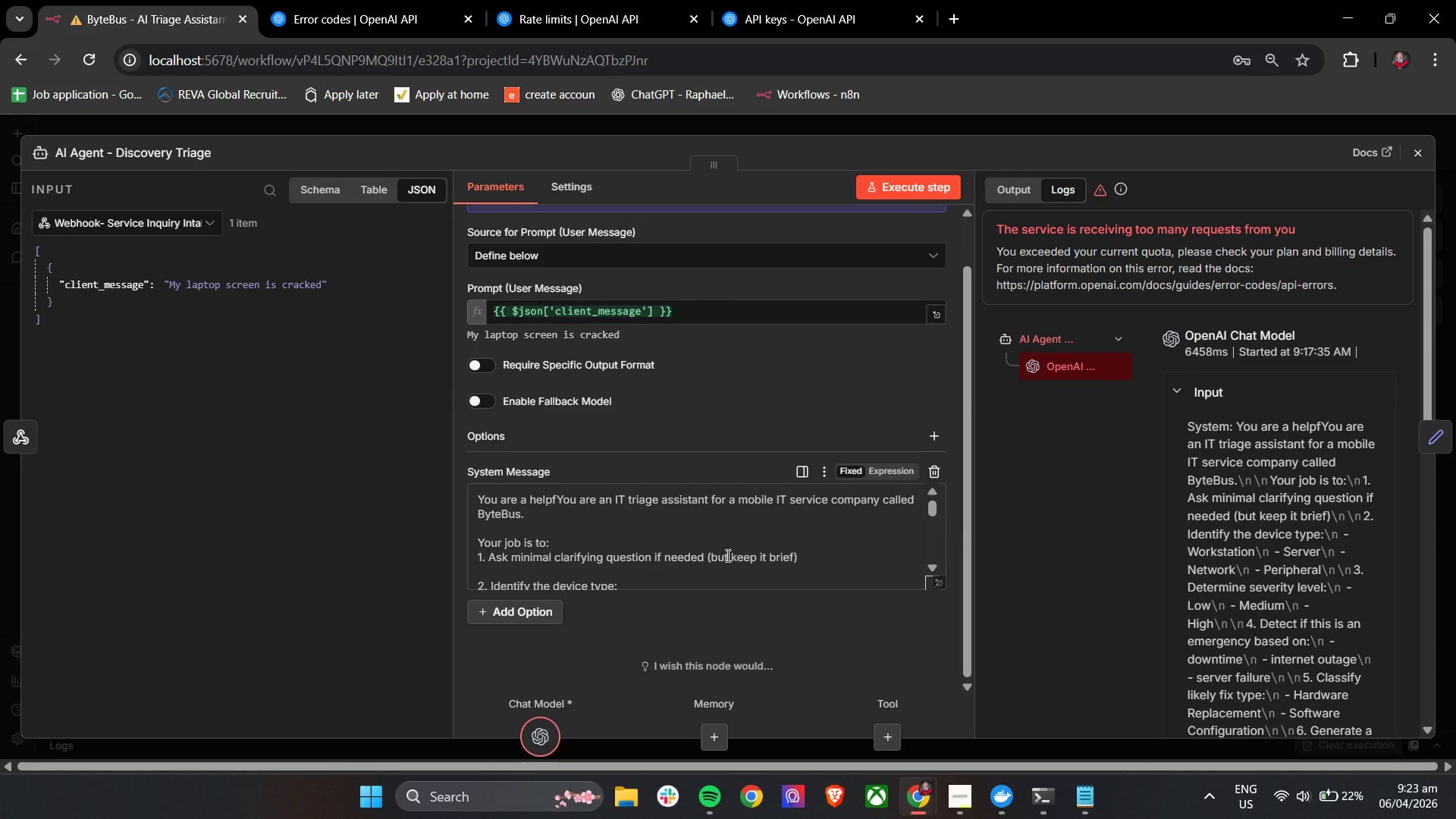 
scroll: coordinate [726, 555], scroll_direction: down, amount: 2.0
 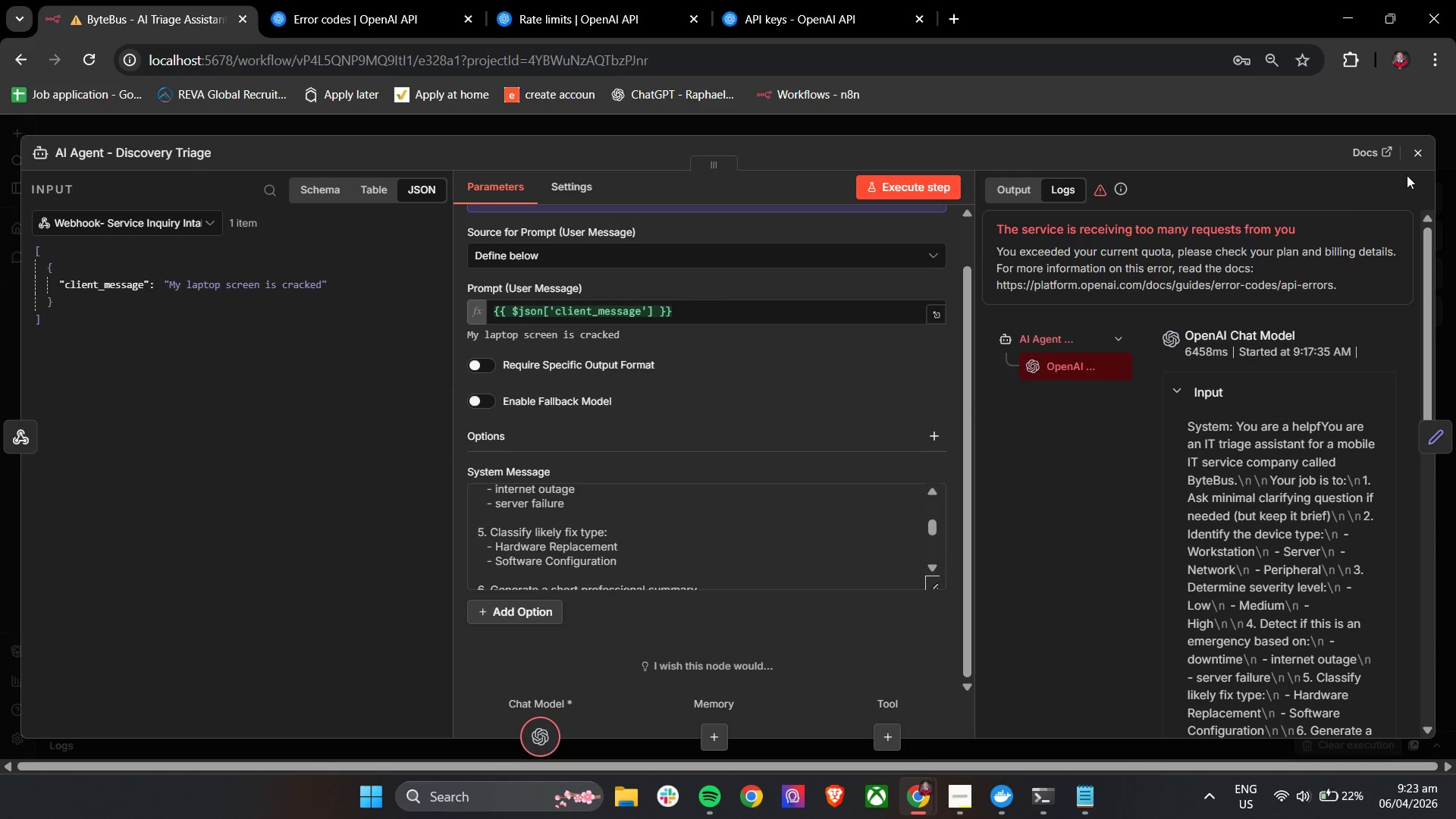 
left_click([1416, 163])
 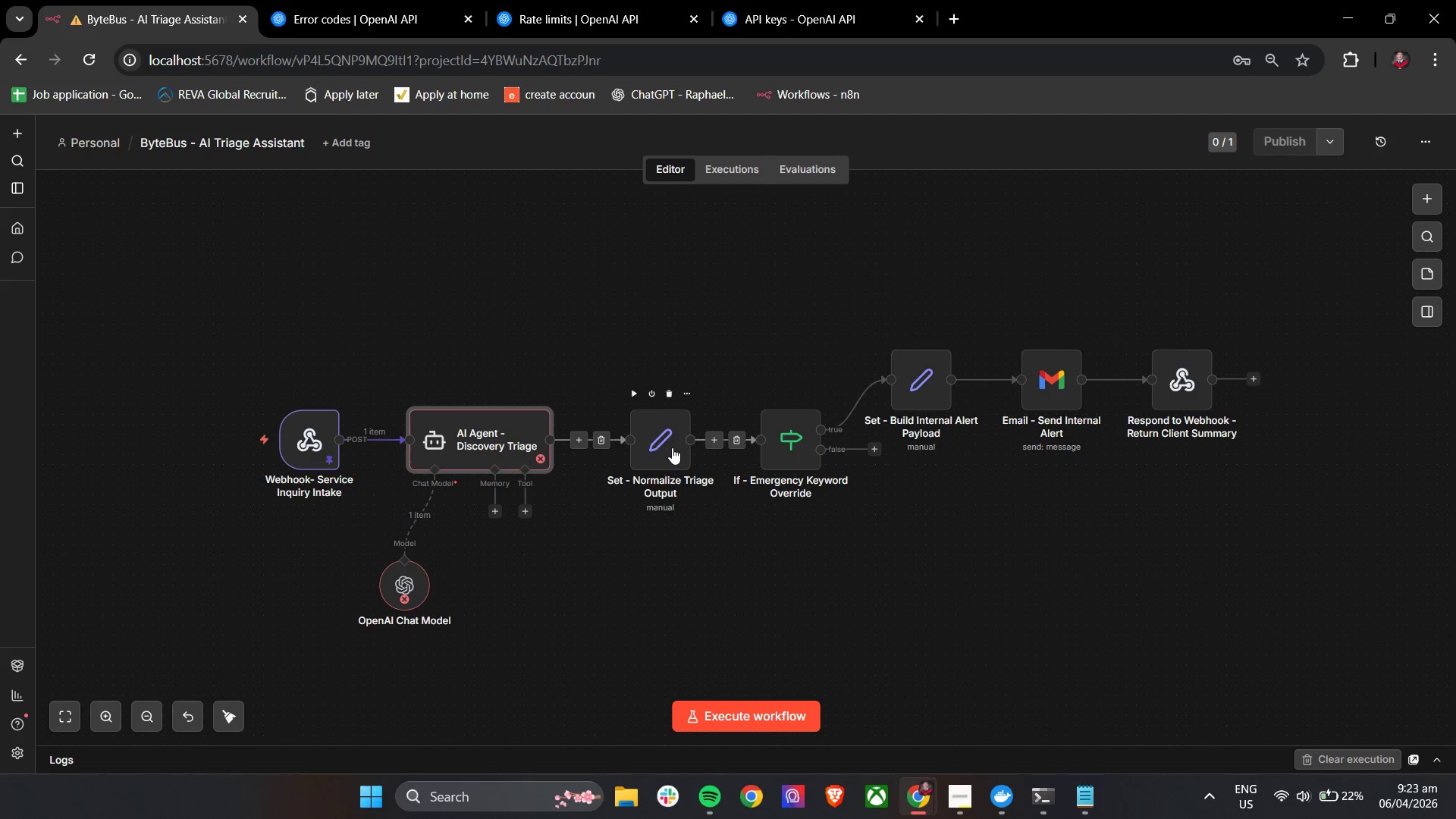 
double_click([672, 447])
 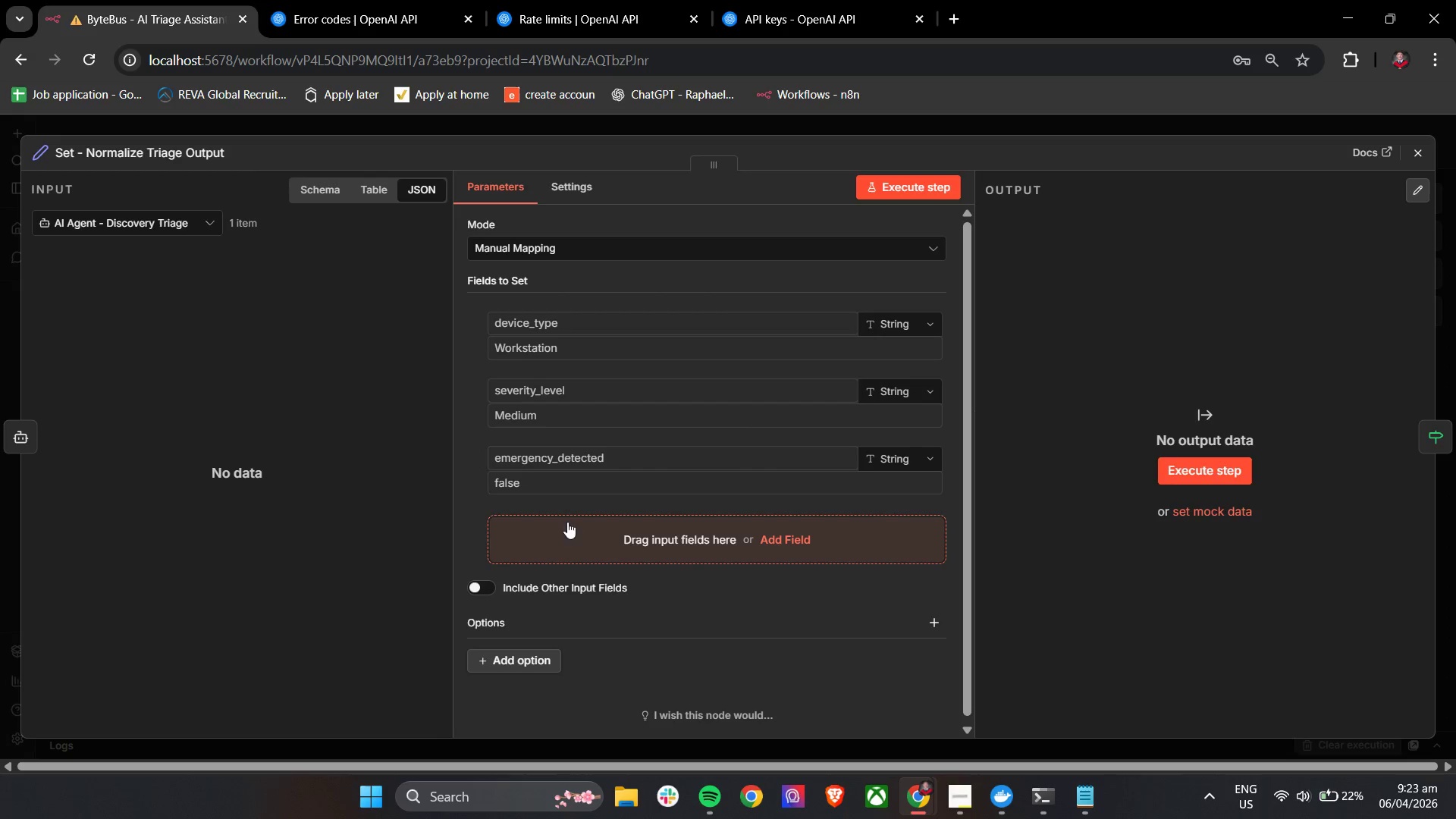 
left_click([477, 504])
 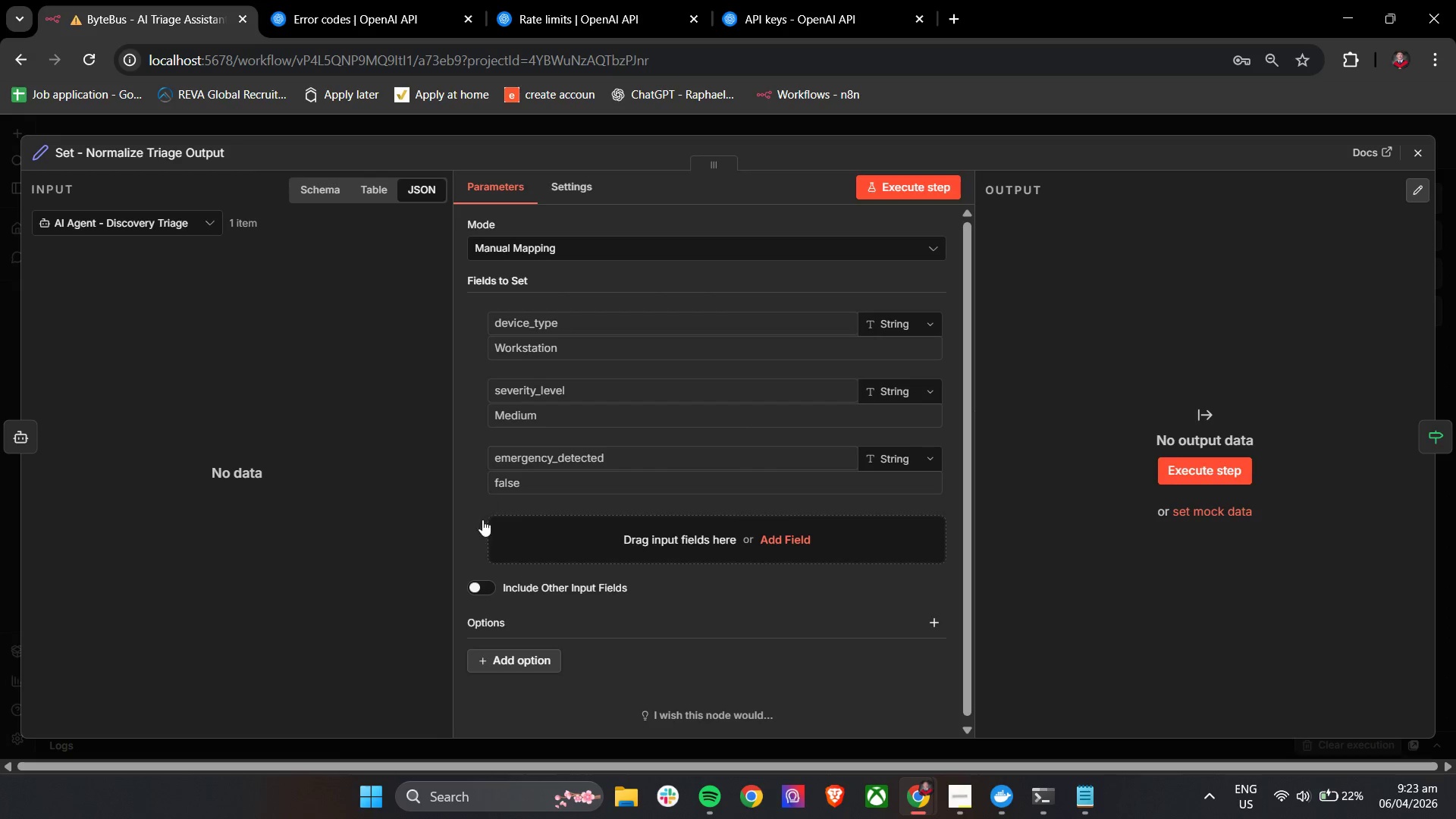 
left_click([550, 530])
 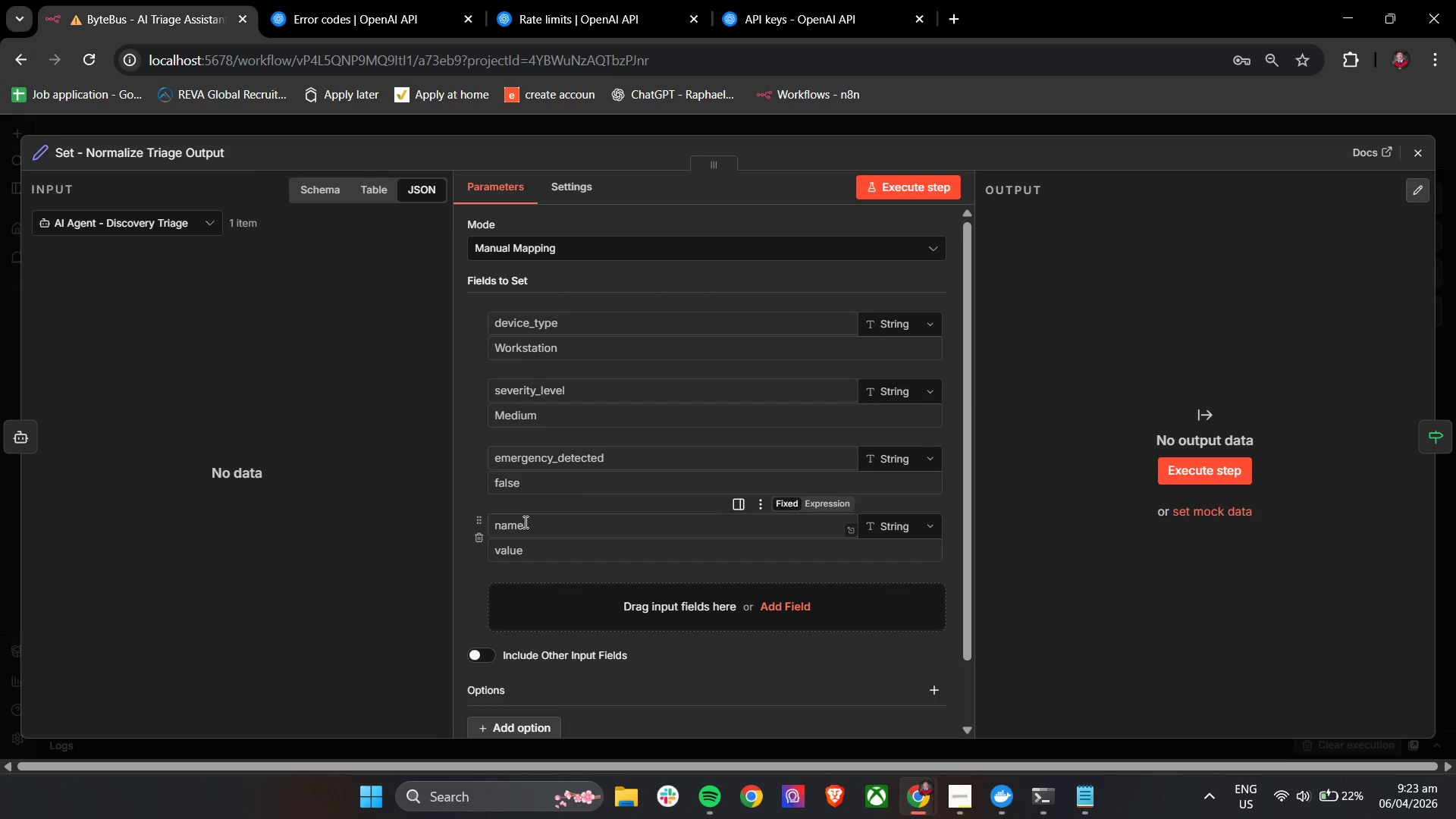 
left_click([530, 522])
 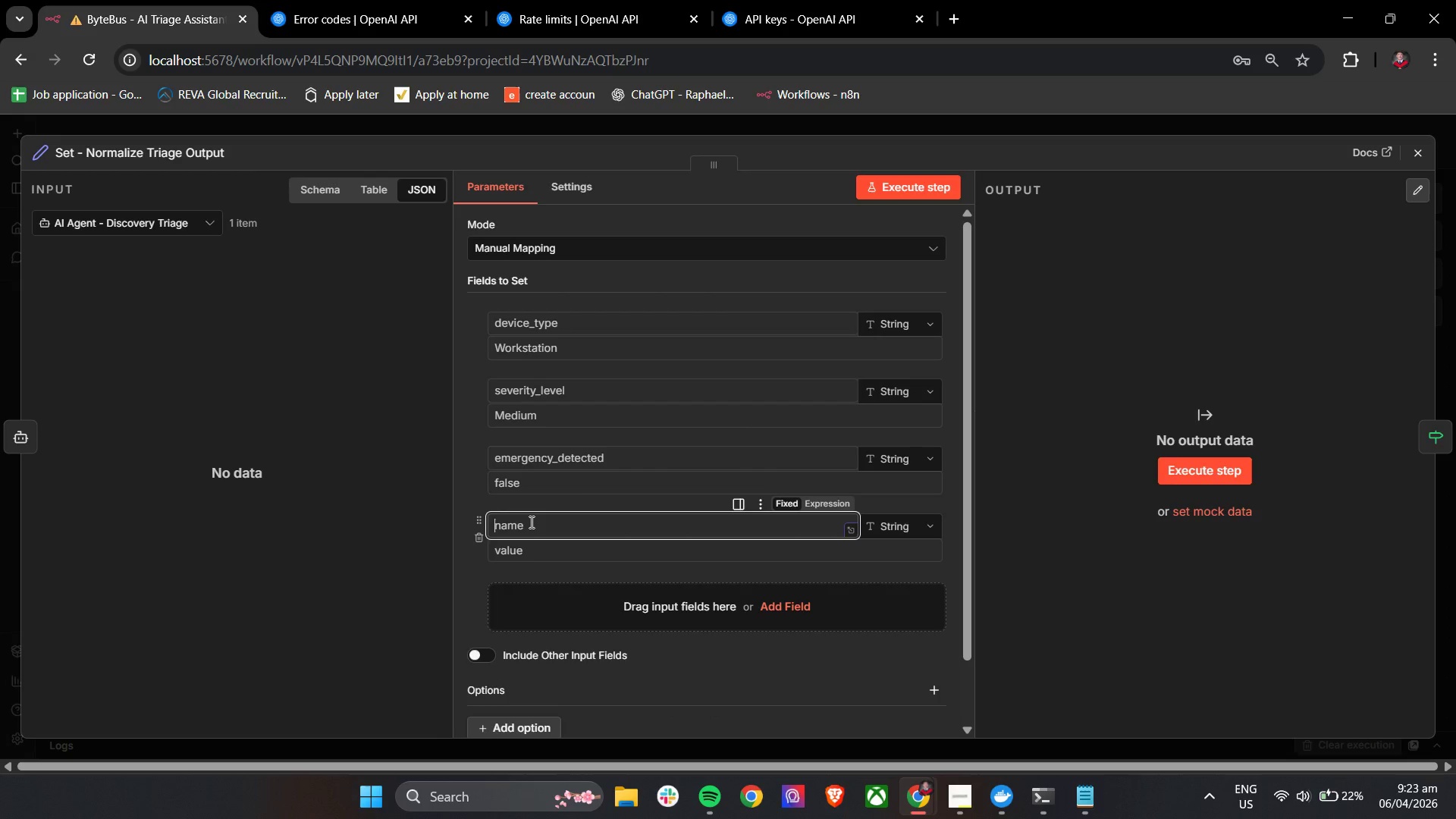 
type(emergency )
 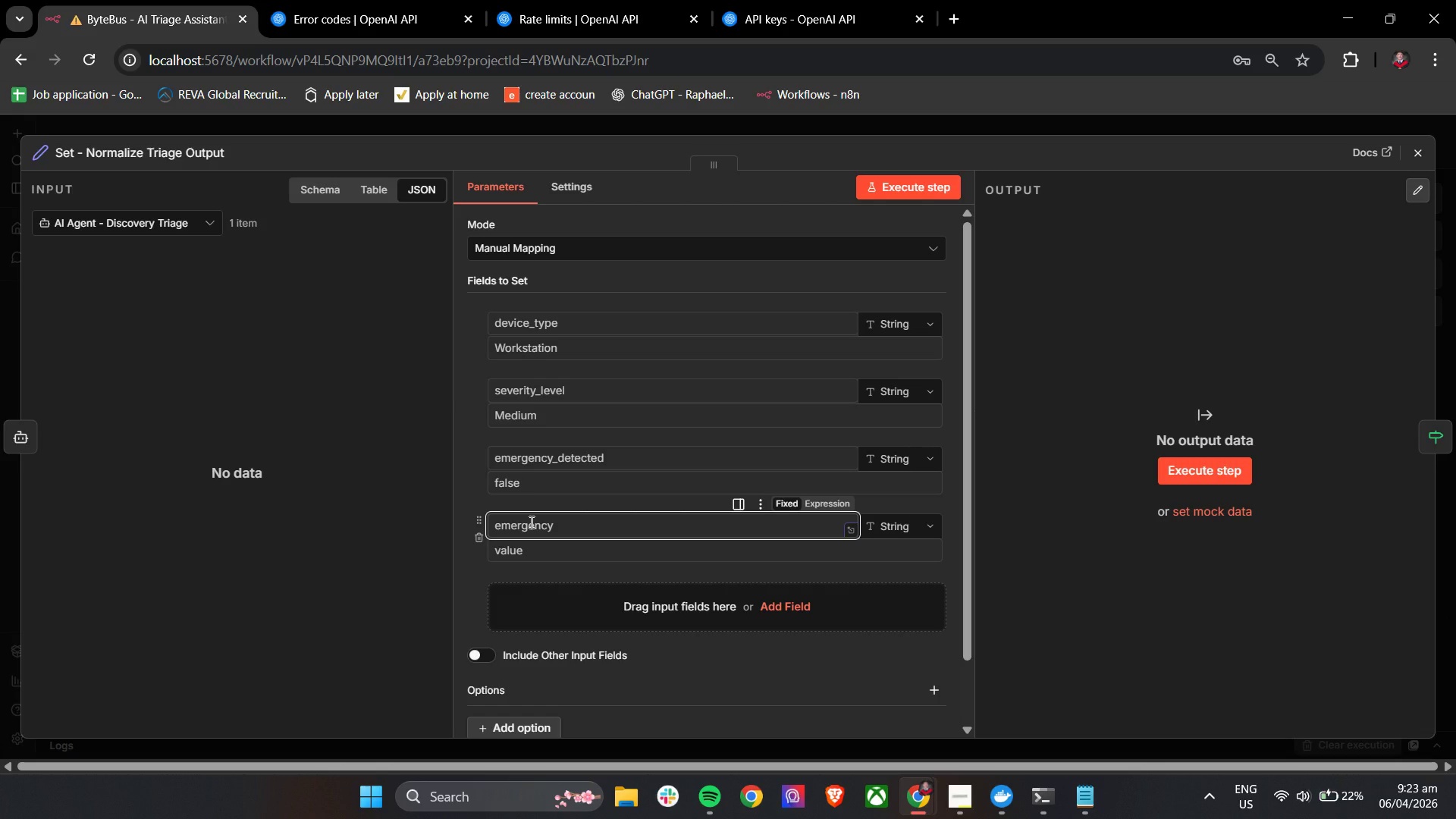 
key(Backspace)
type(_reson)
 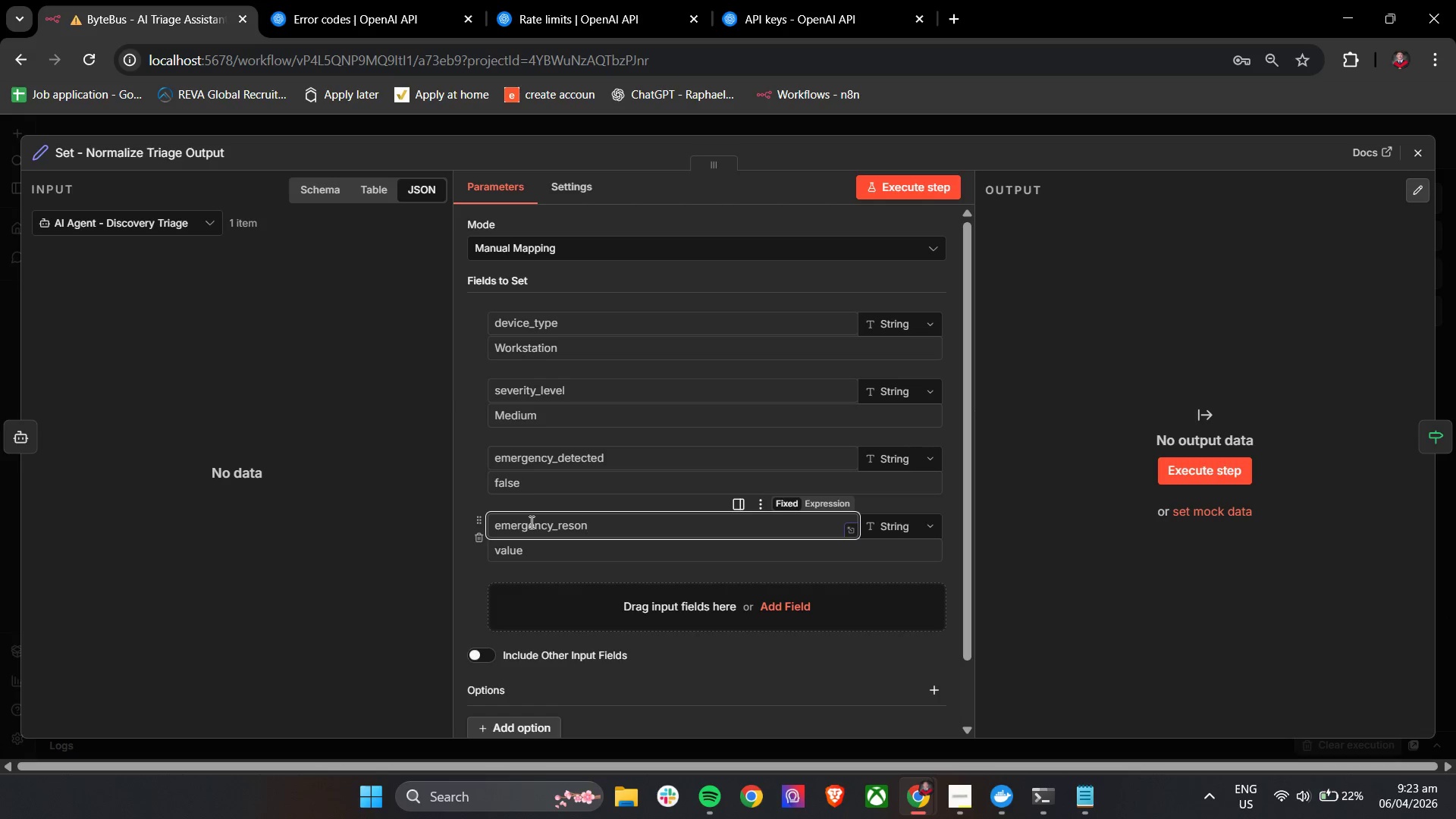 
left_click([512, 602])
 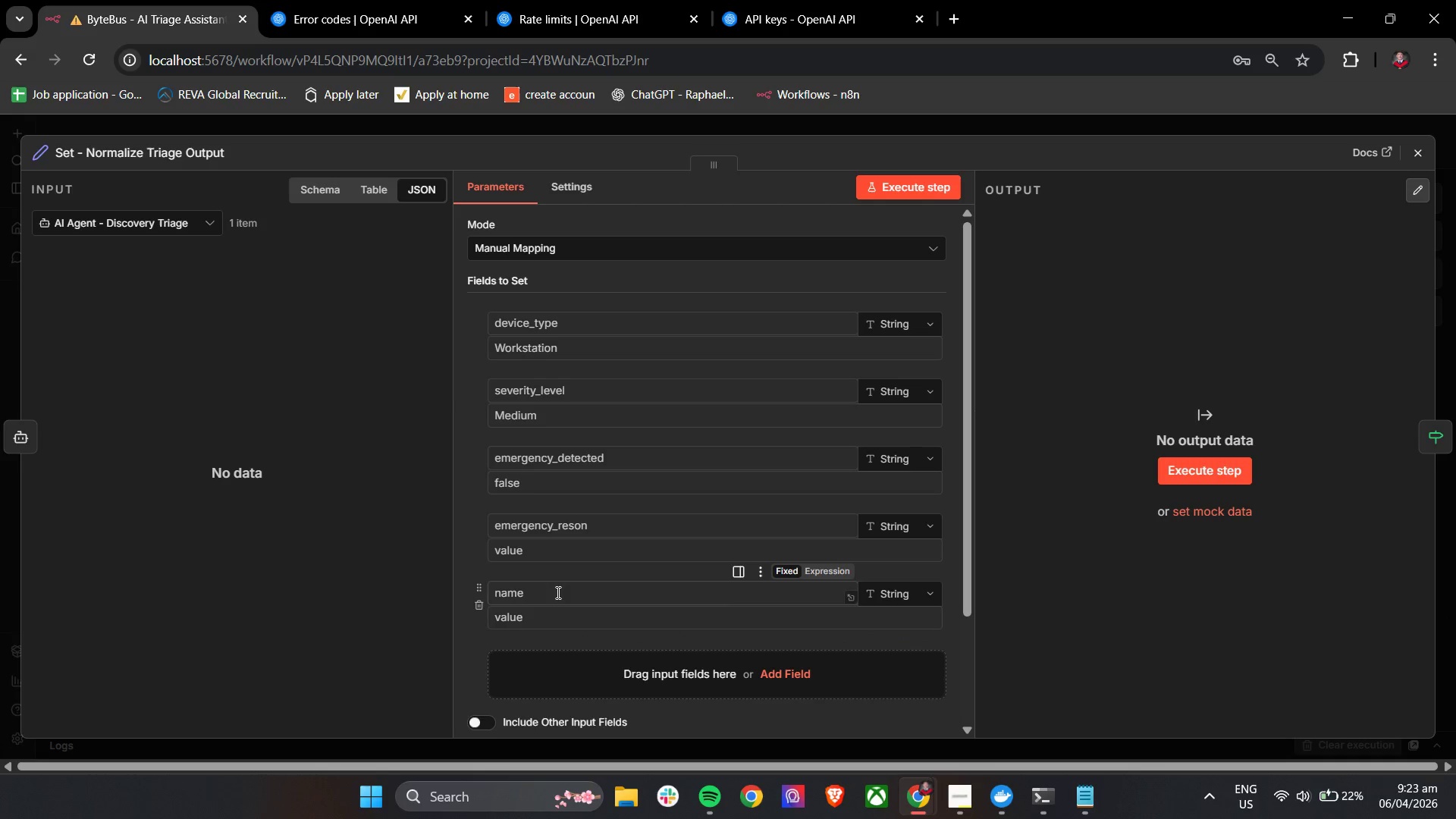 
left_click([557, 557])
 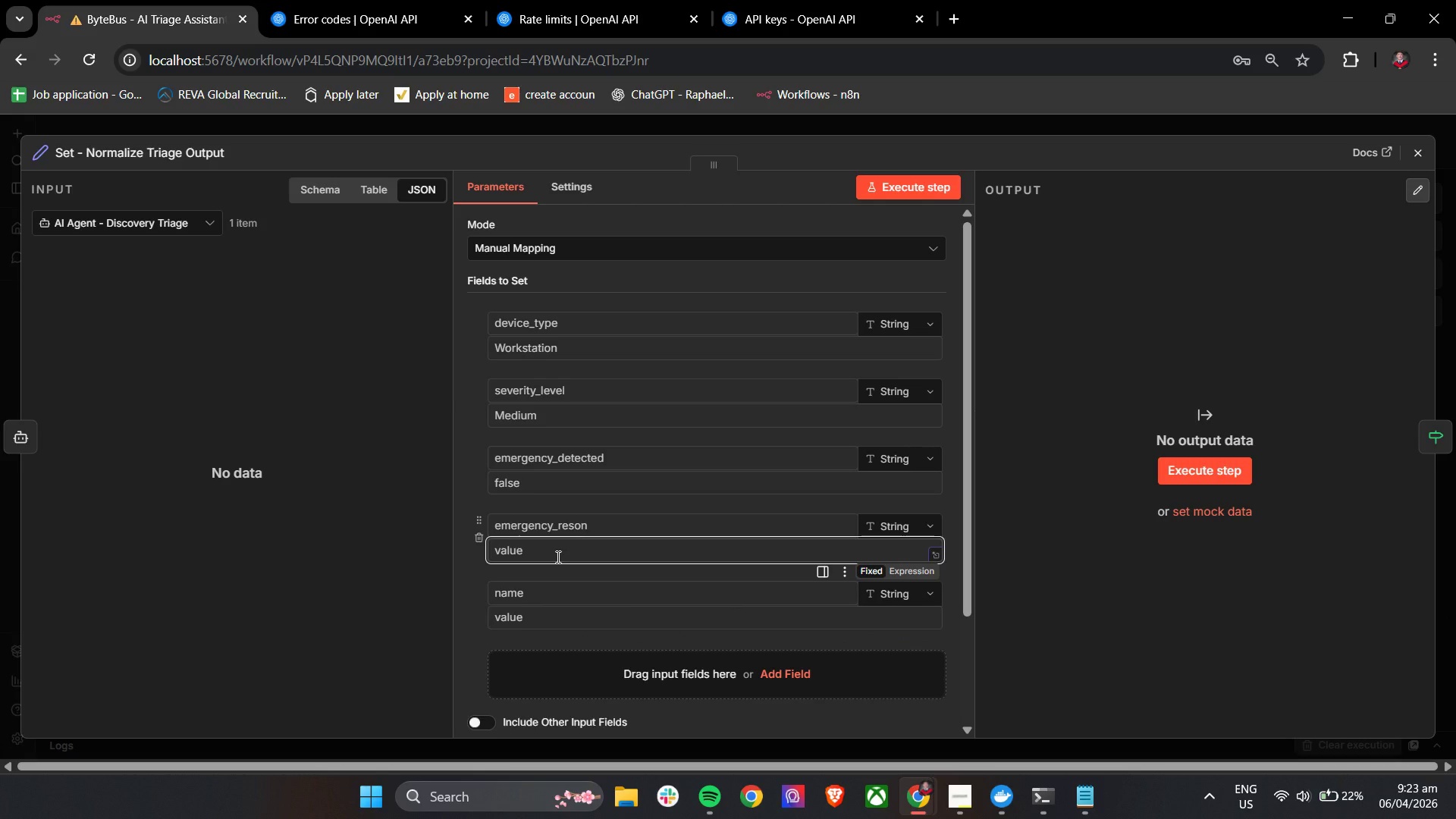 
key(Shift+Quote)
 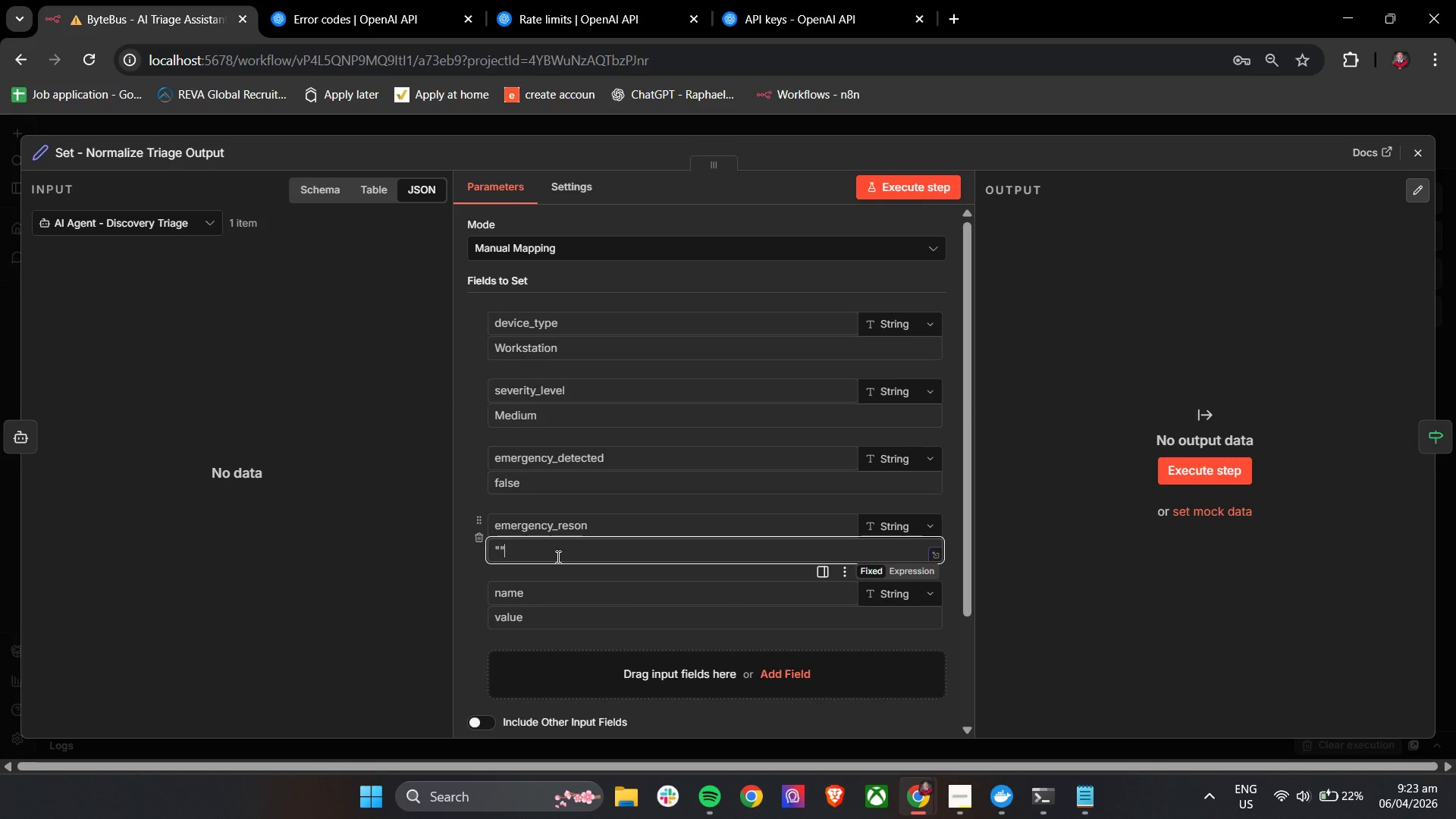 
key(Shift+Quote)
 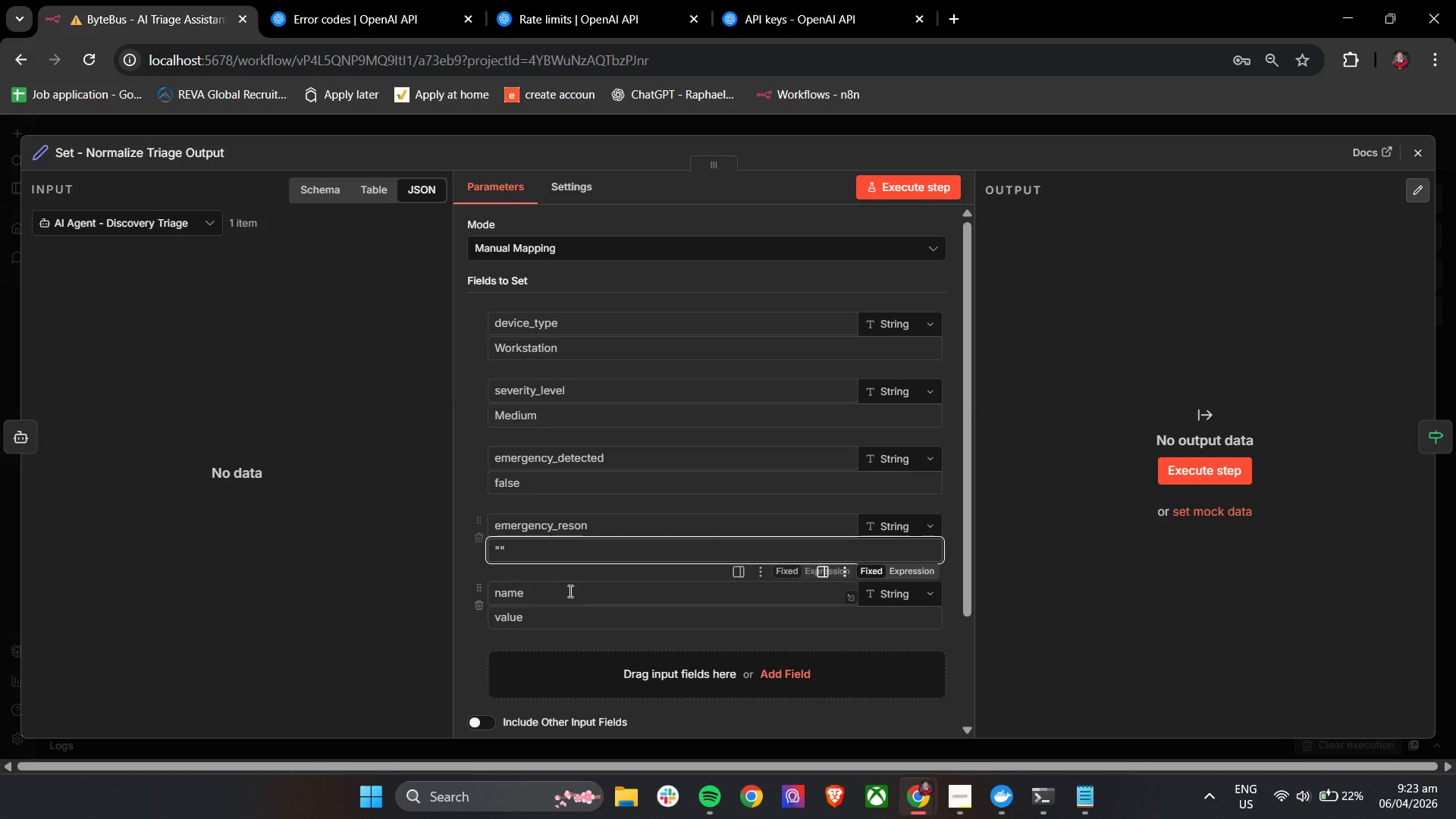 
left_click([562, 597])
 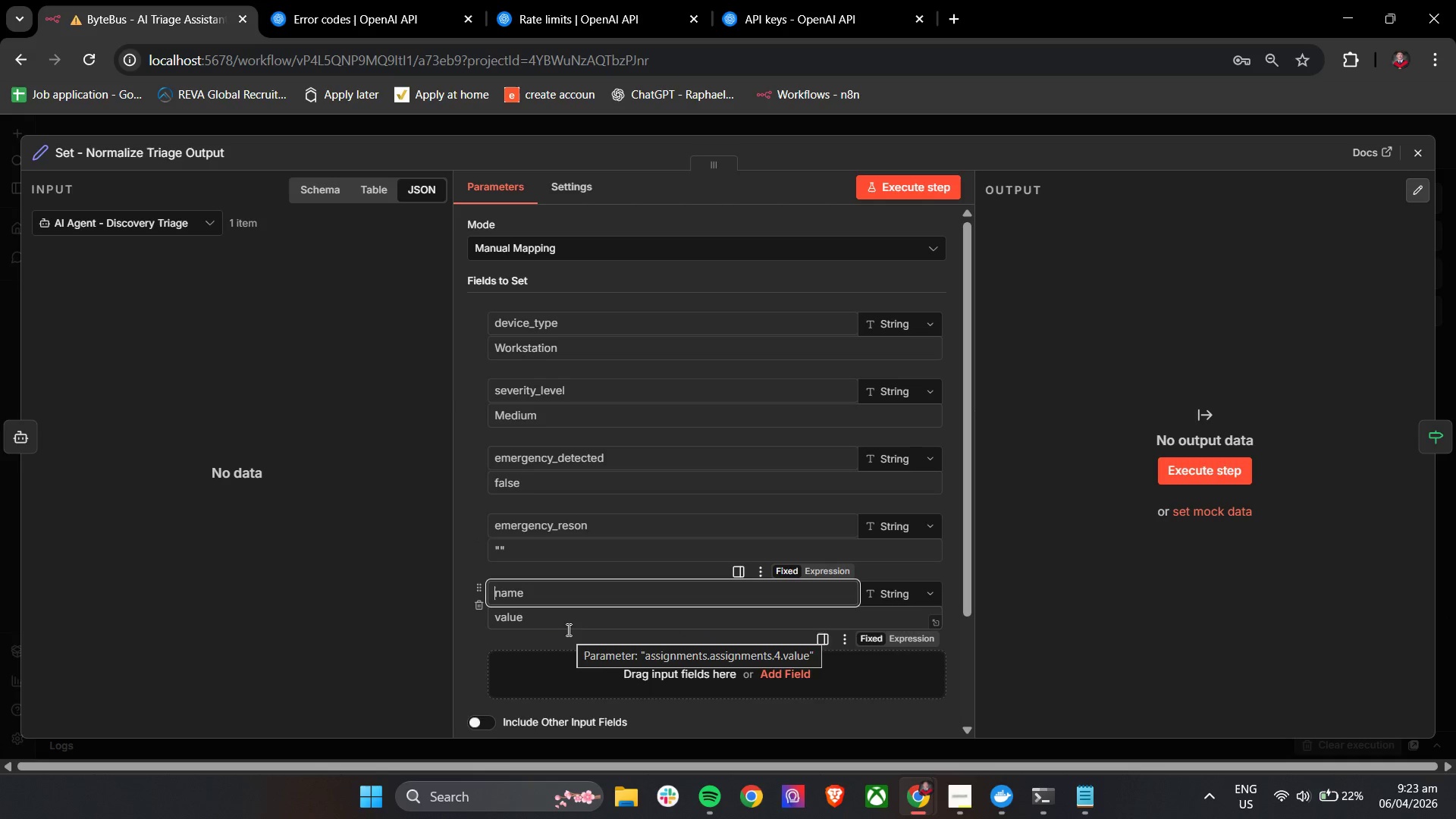 
type(likely_)
 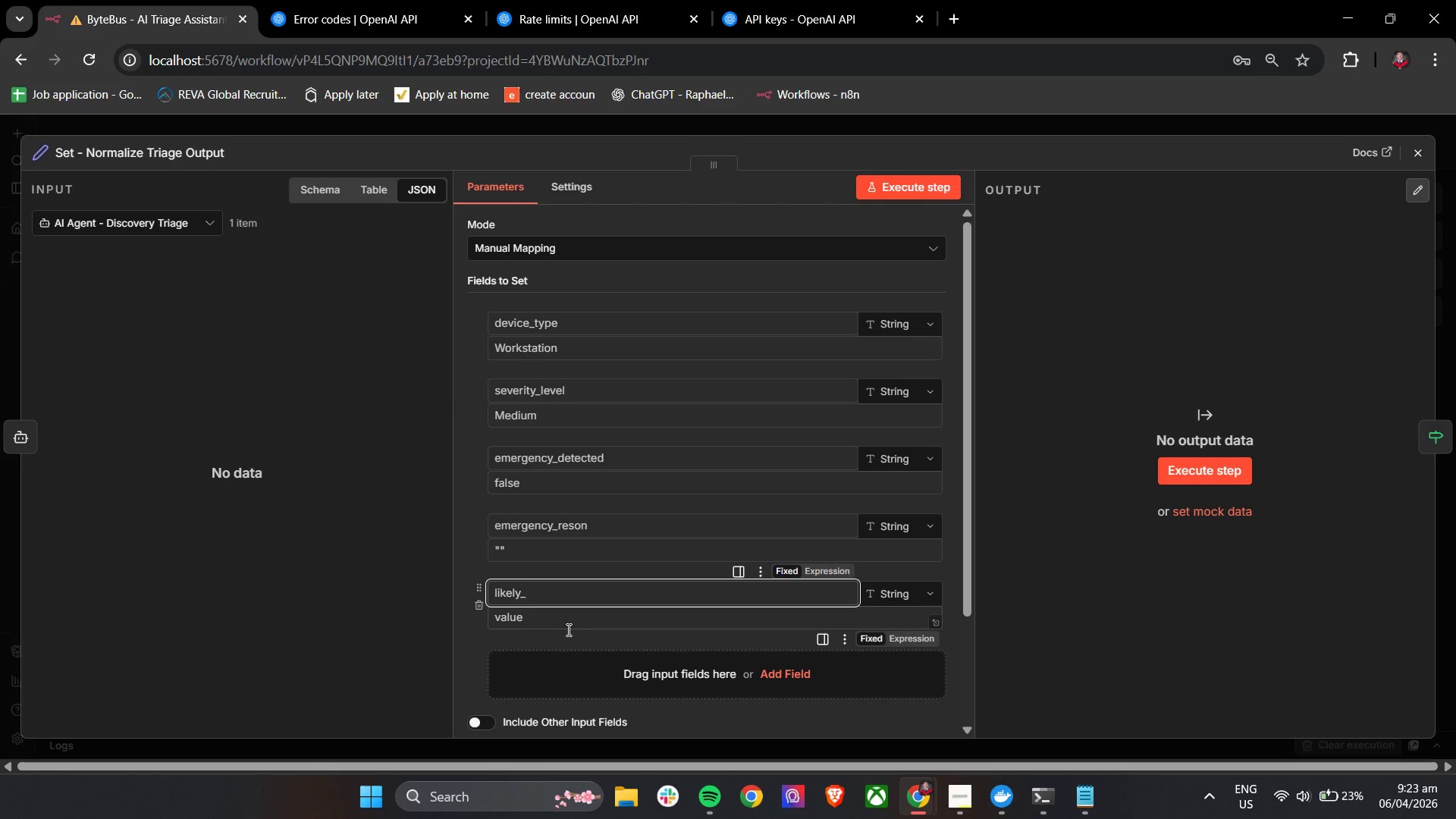 
type(fix_type)
 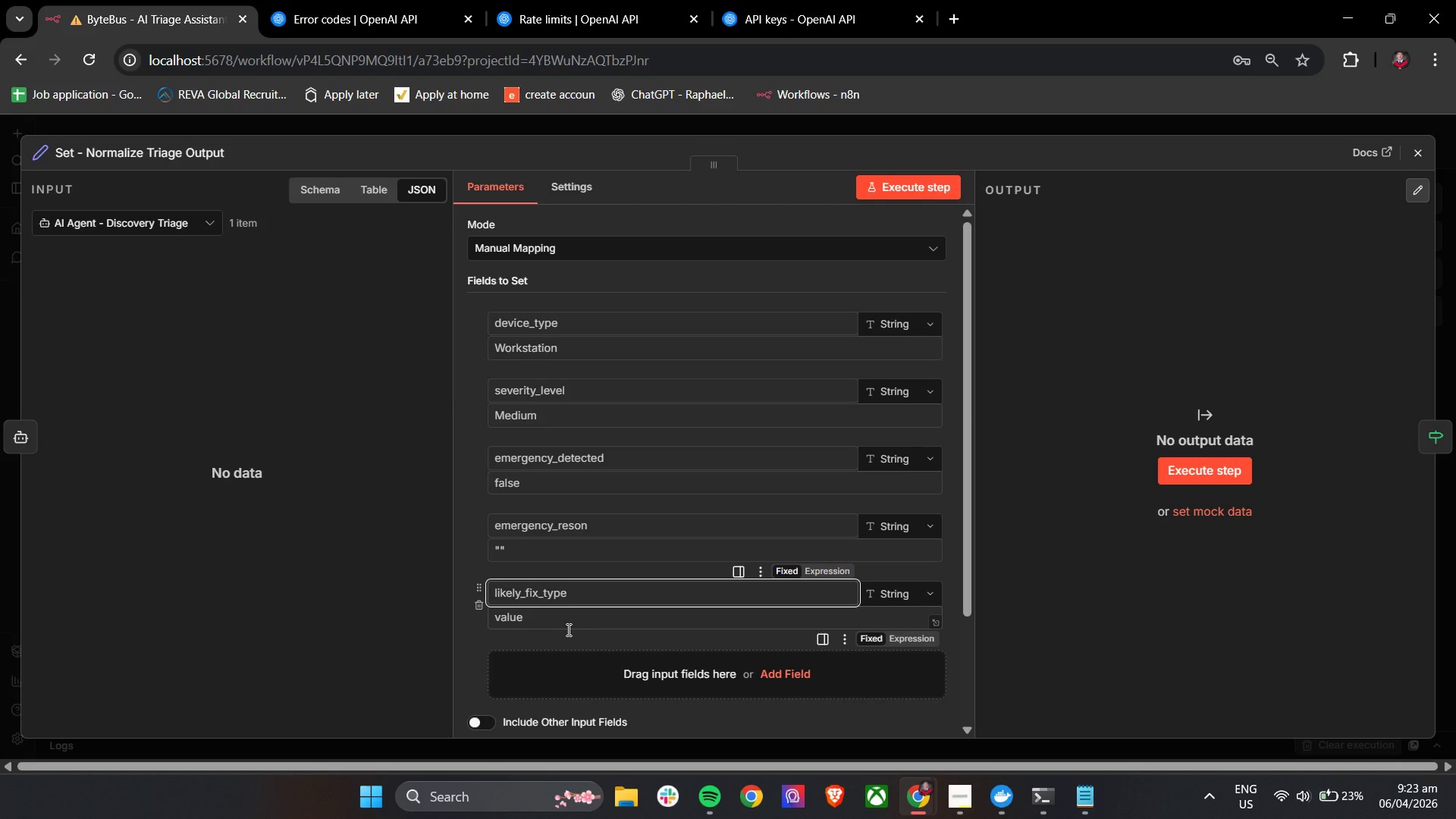 
key(Enter)
 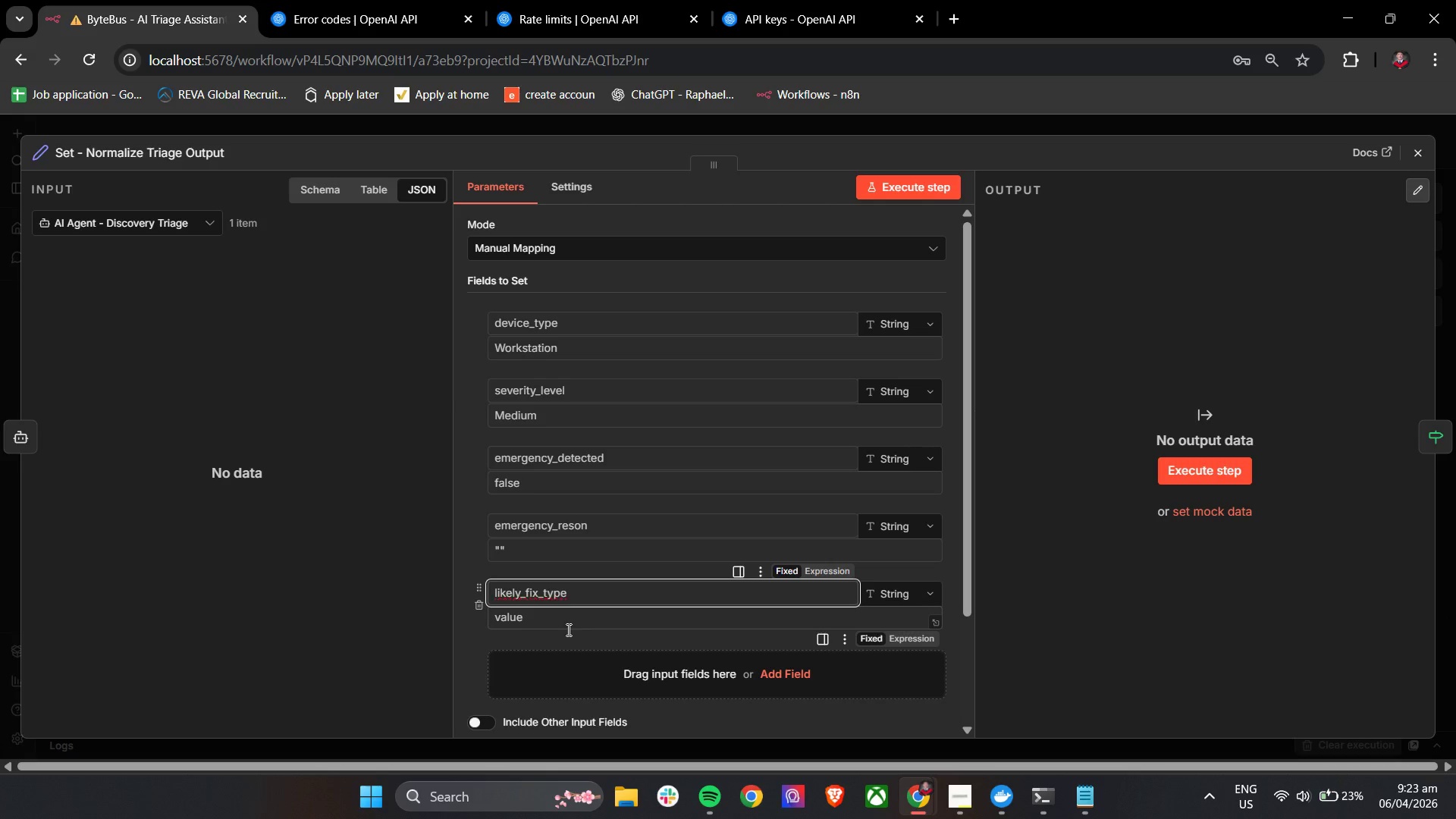 
left_click([567, 629])
 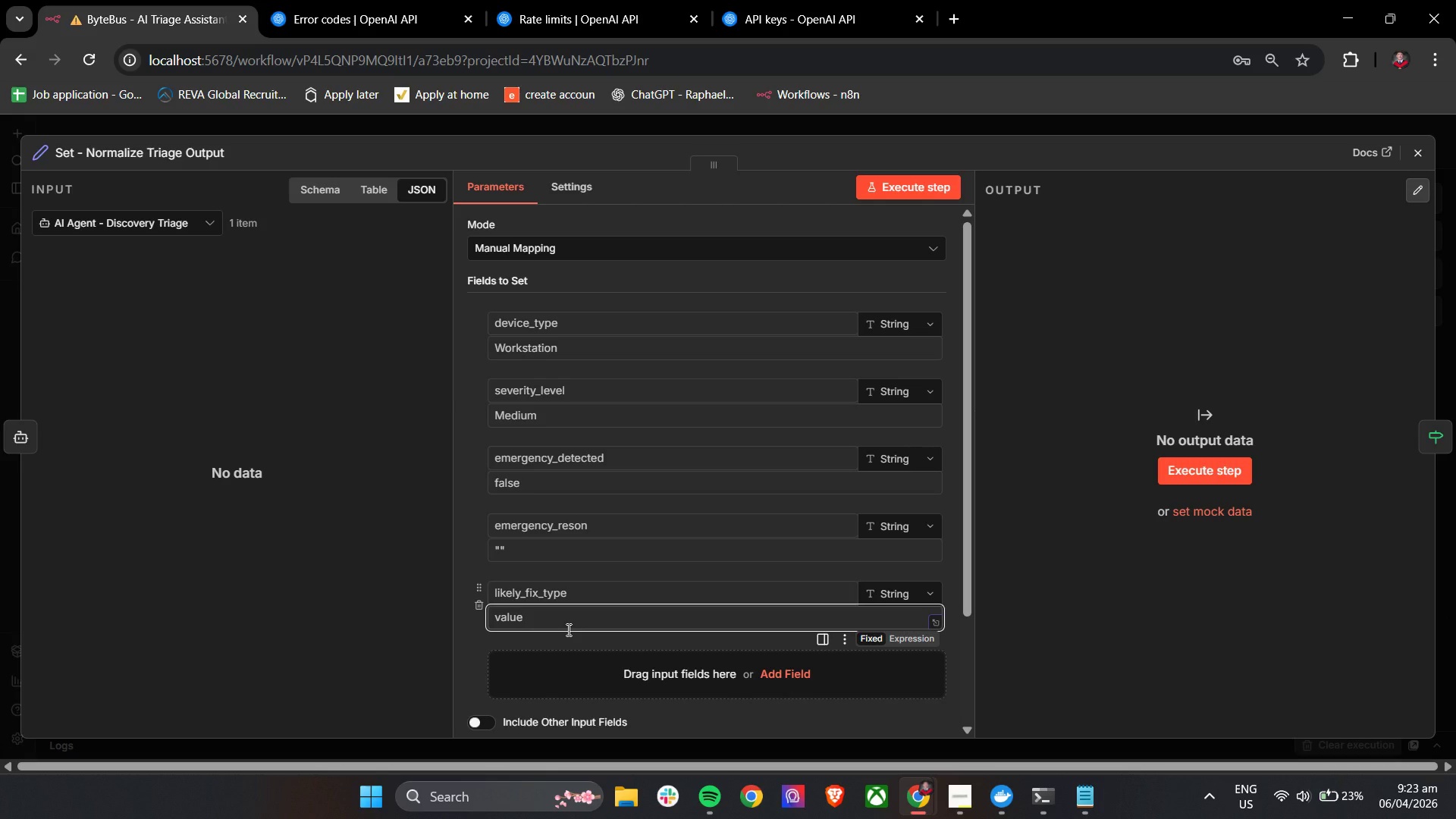 
type(Hardware Replacee)
key(Backspace)
type(ment)
 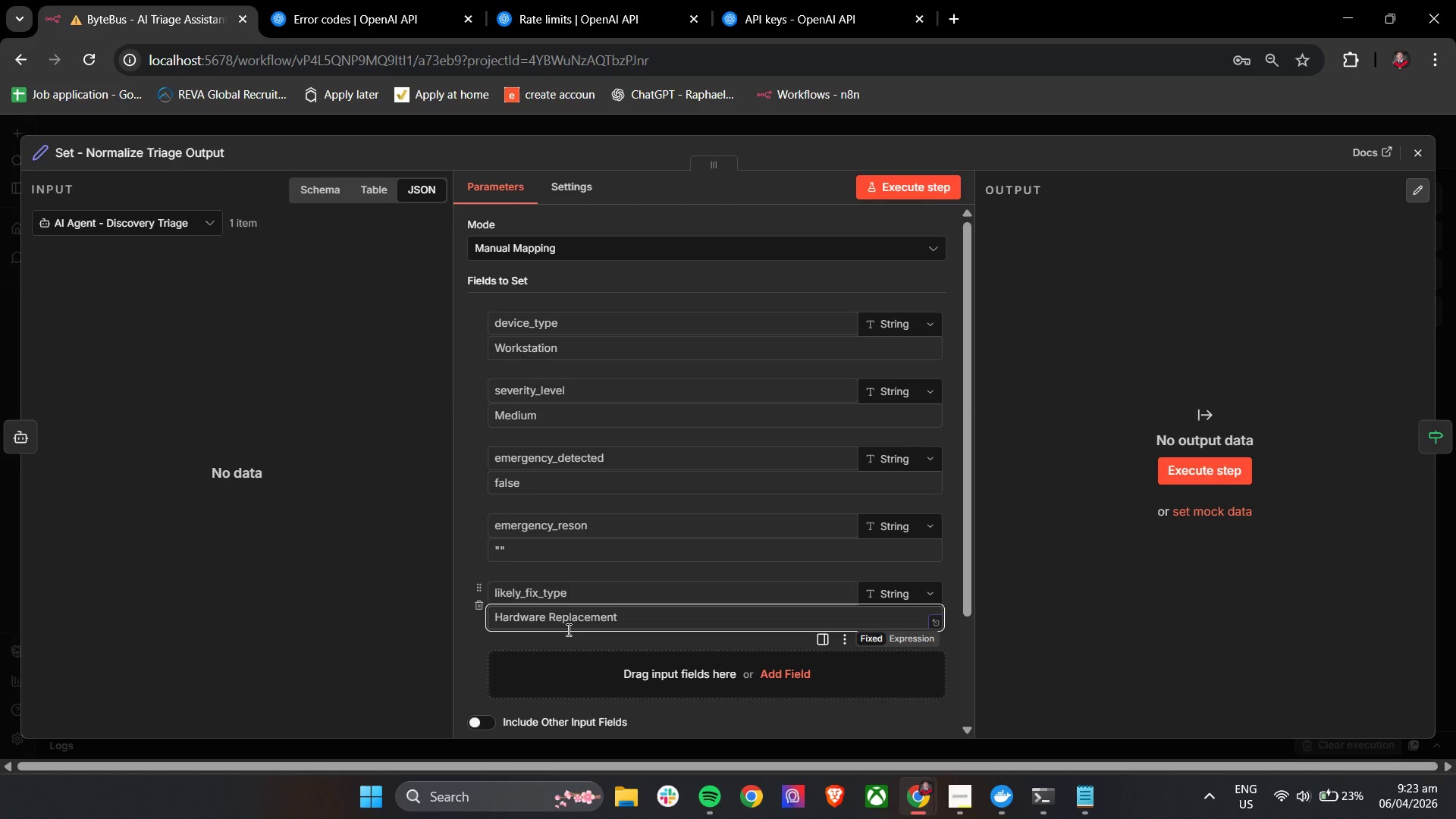 
left_click([446, 654])
 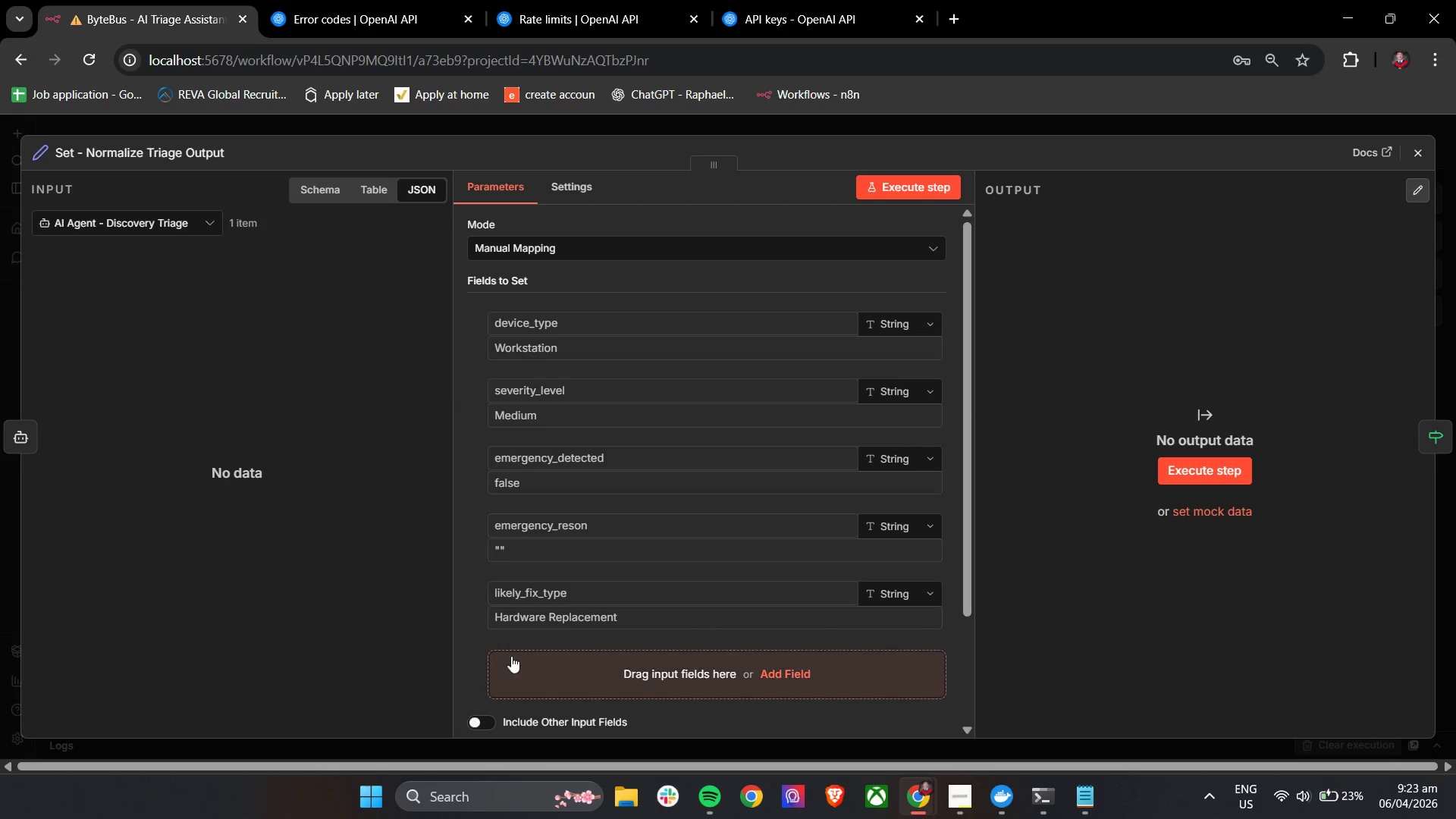 
mouse_move([535, 659])
 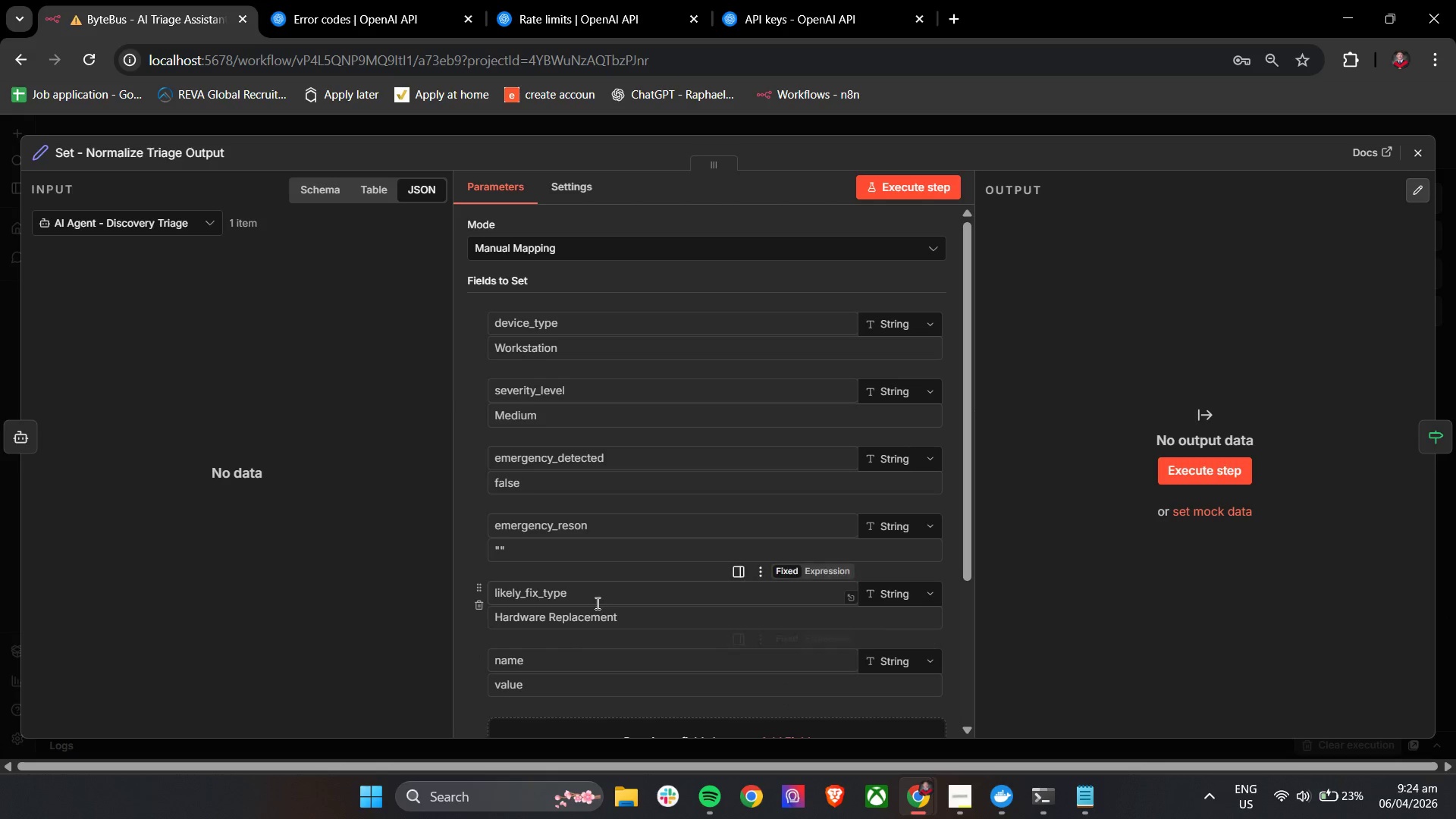 
scroll: coordinate [596, 603], scroll_direction: down, amount: 2.0
 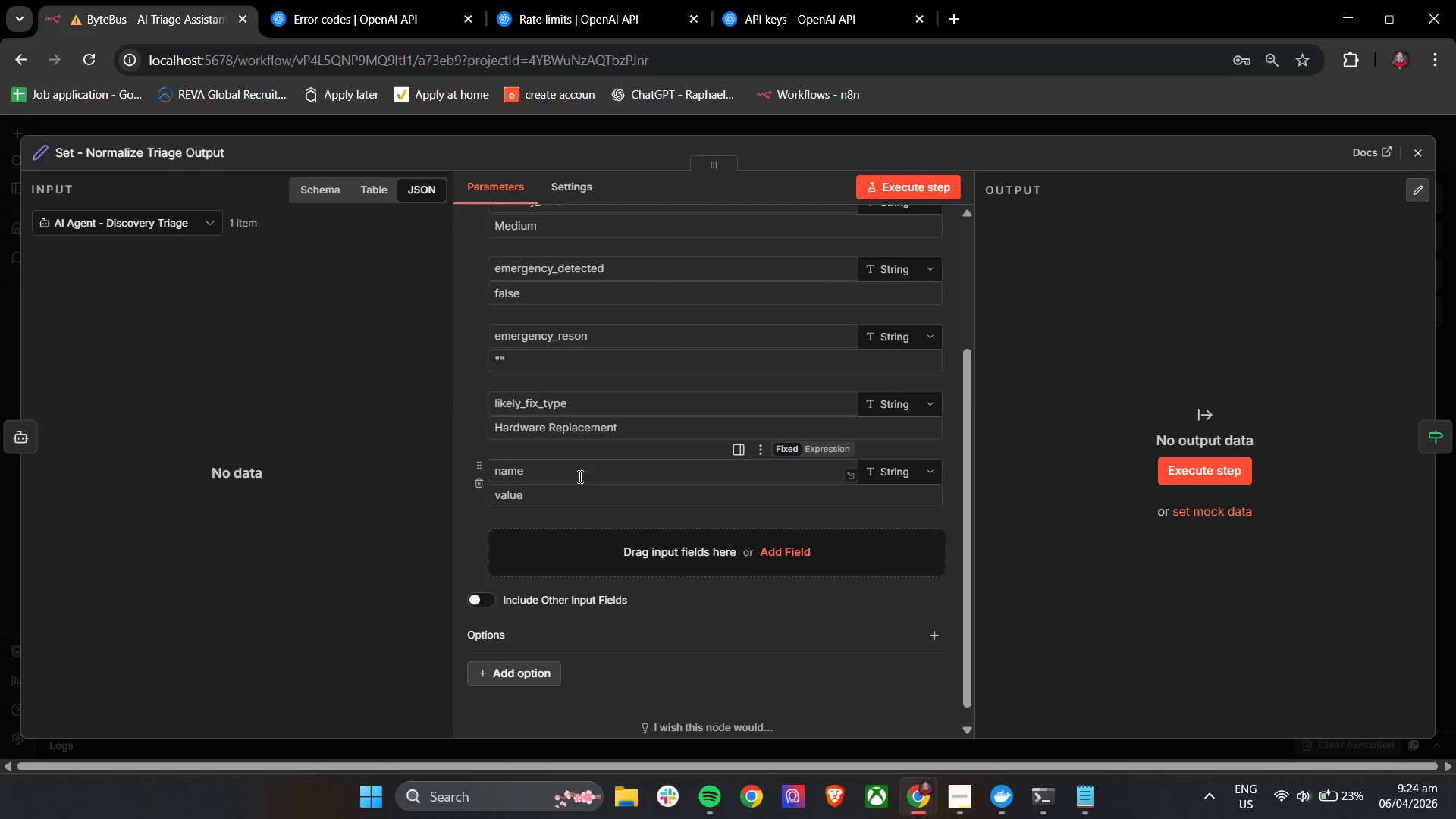 
left_click([579, 470])
 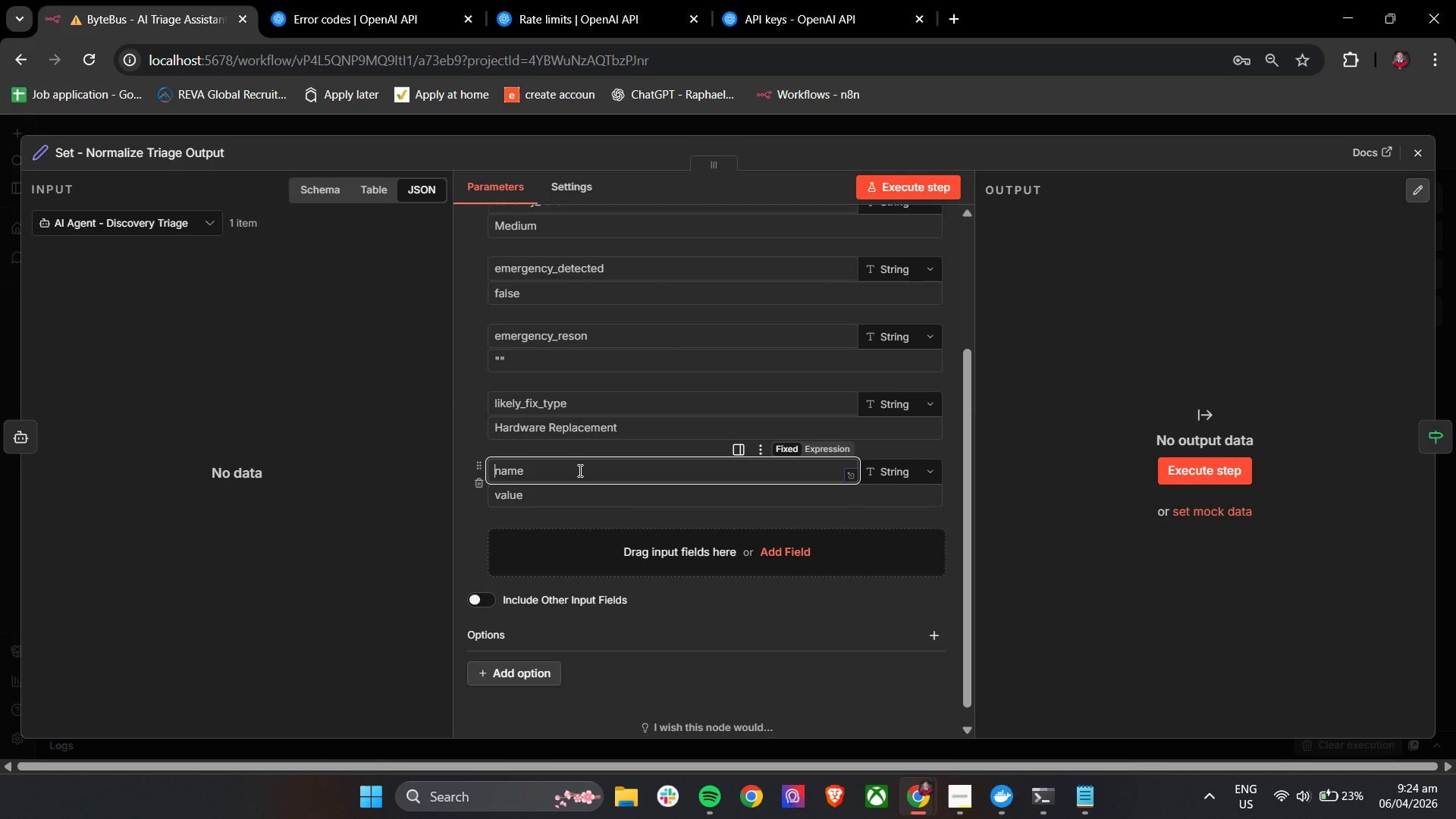 
type(triage_summary)
 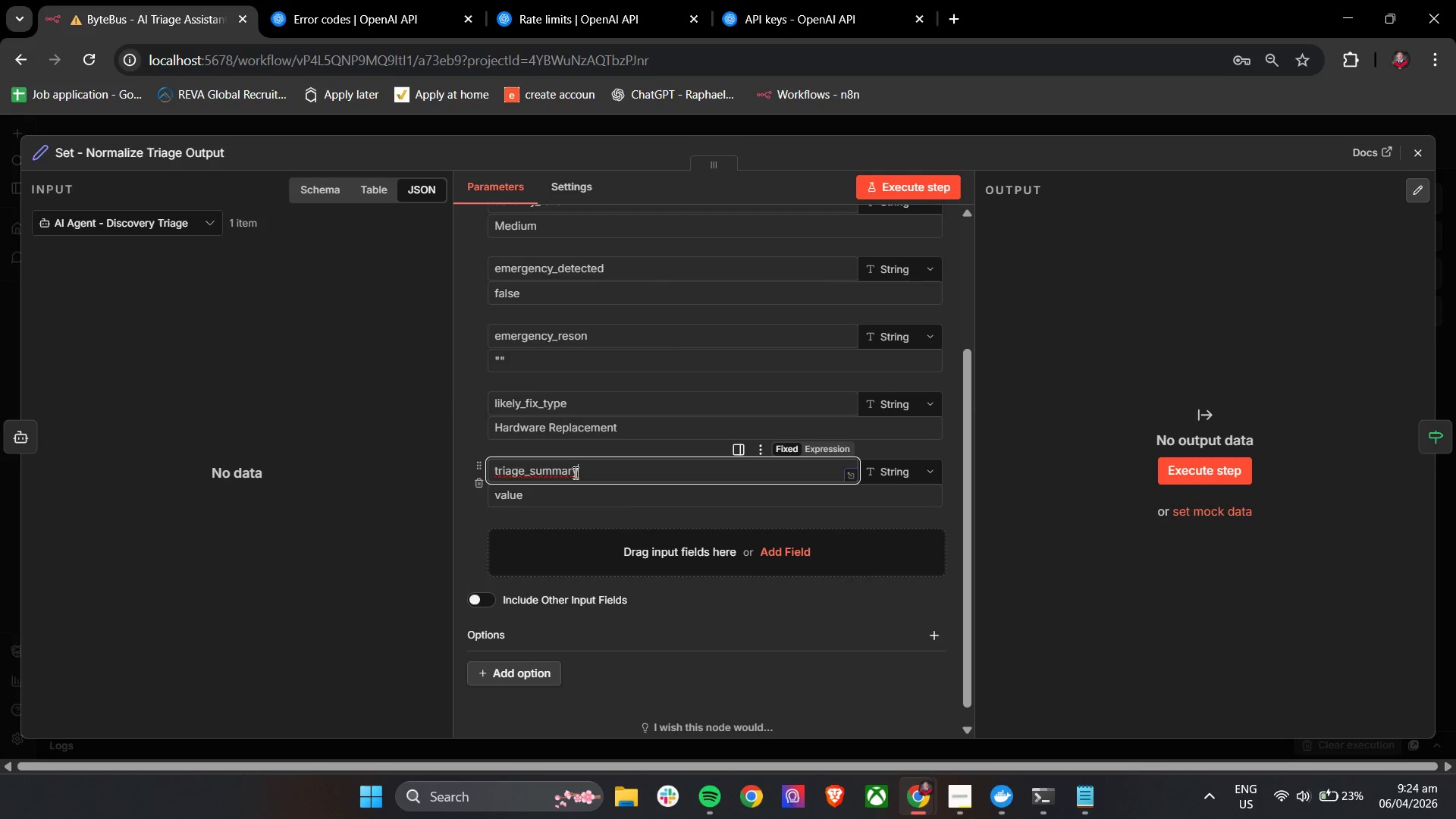 
left_click([557, 497])
 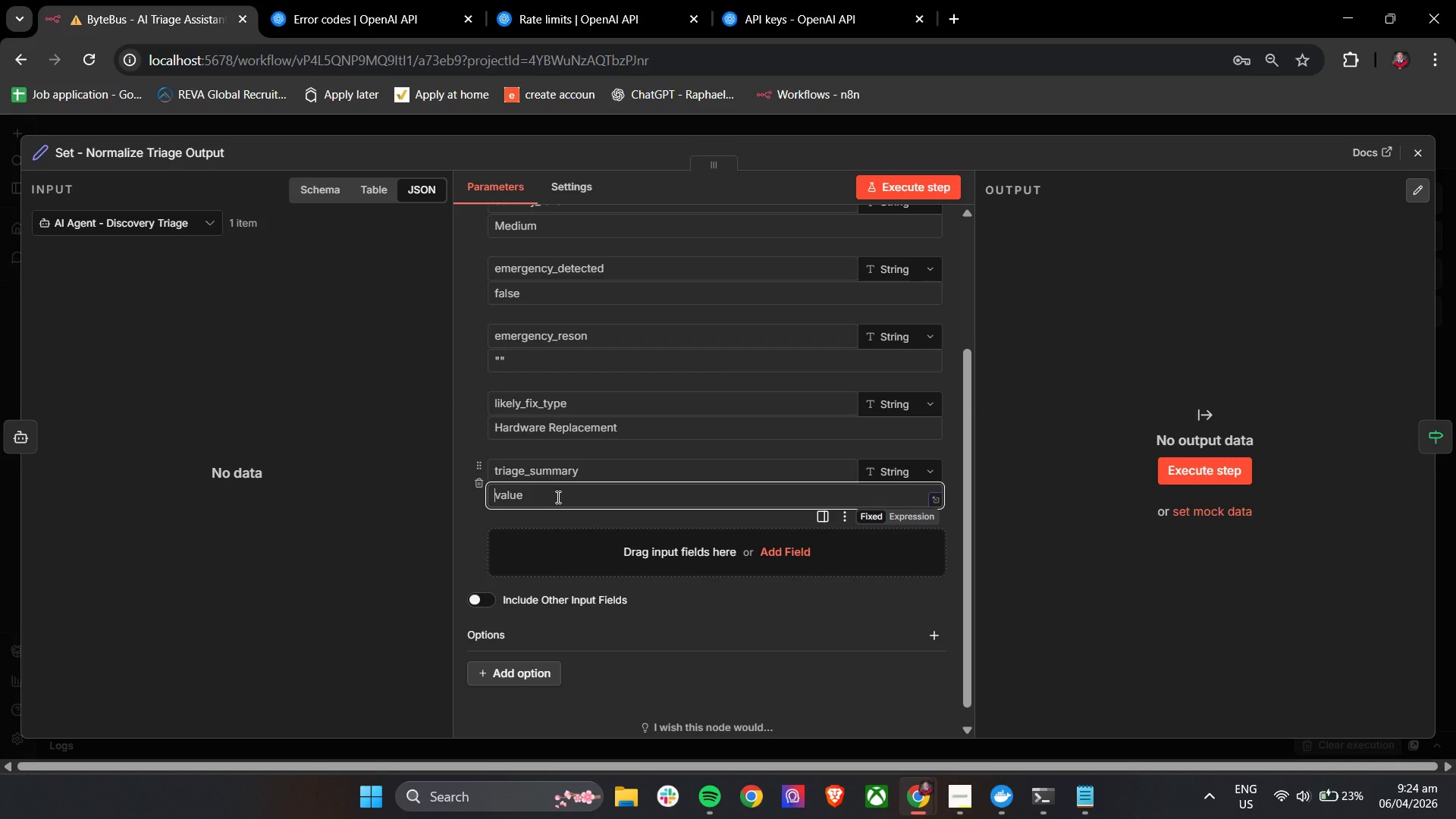 
type(Client repos)
key(Backspace)
type(rts a cracked laptop screen. Likely requires hardware replacement)
 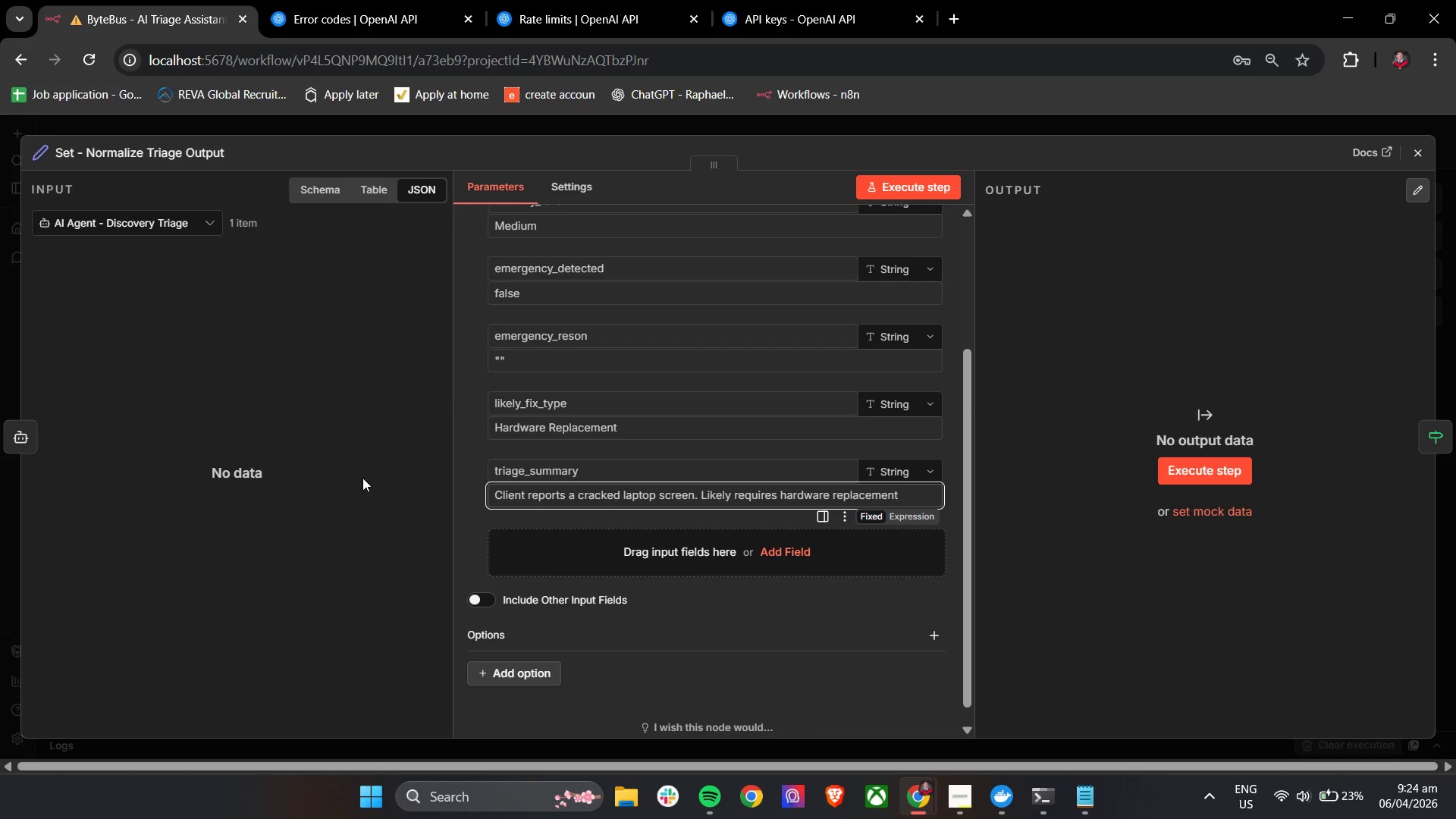 
left_click([589, 560])
 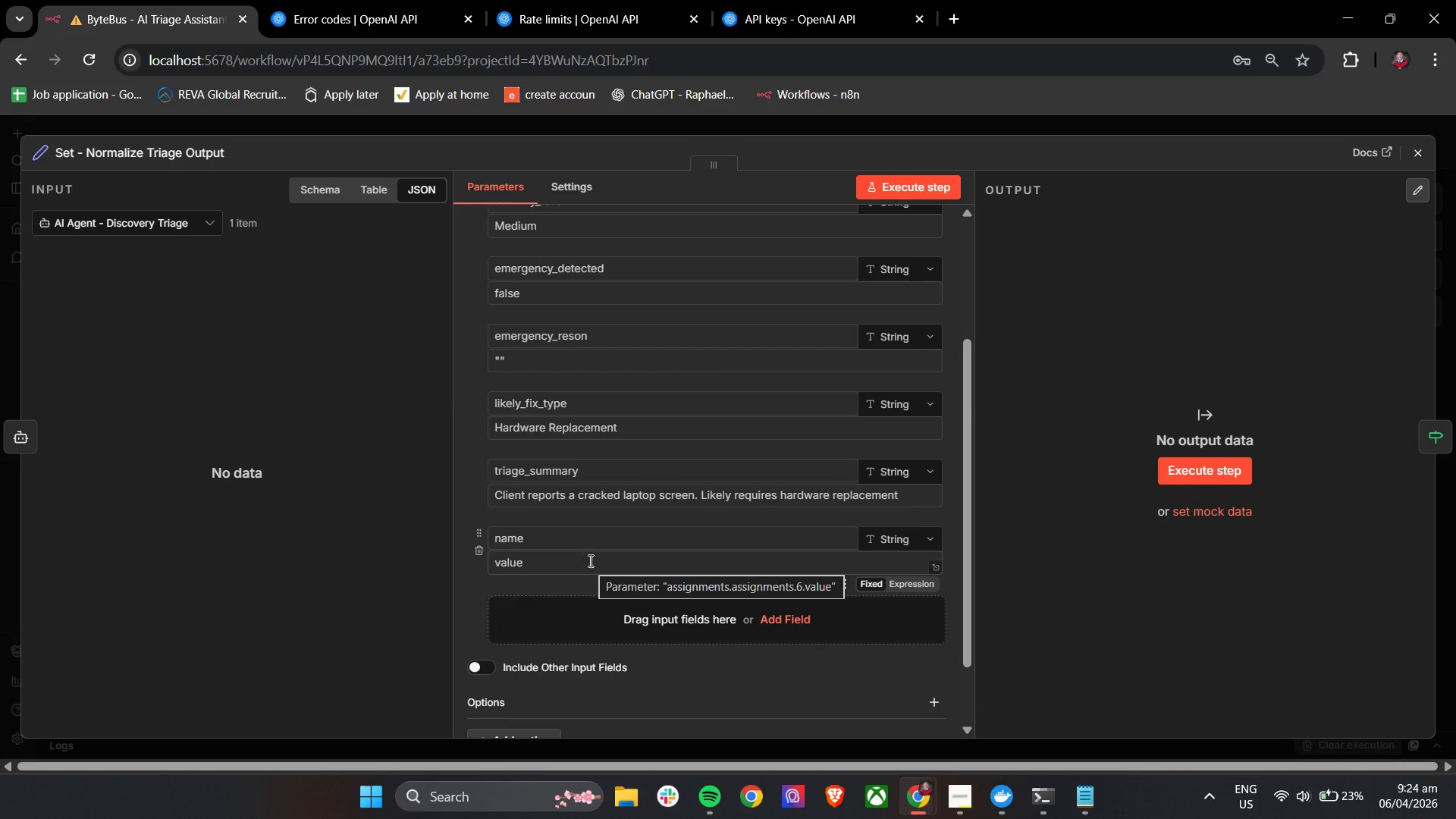 
left_click([554, 541])
 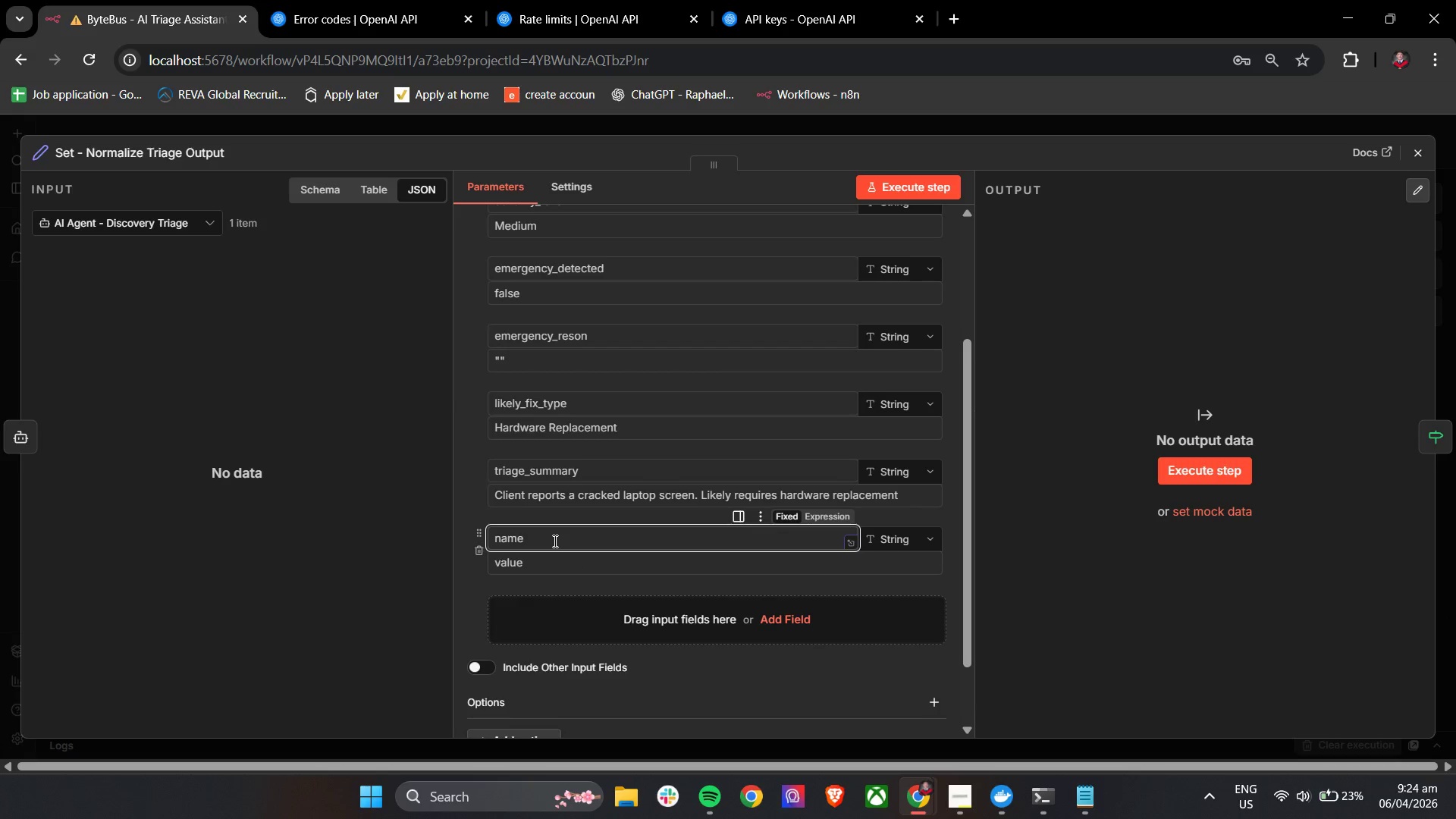 
type(client_responce_message)
 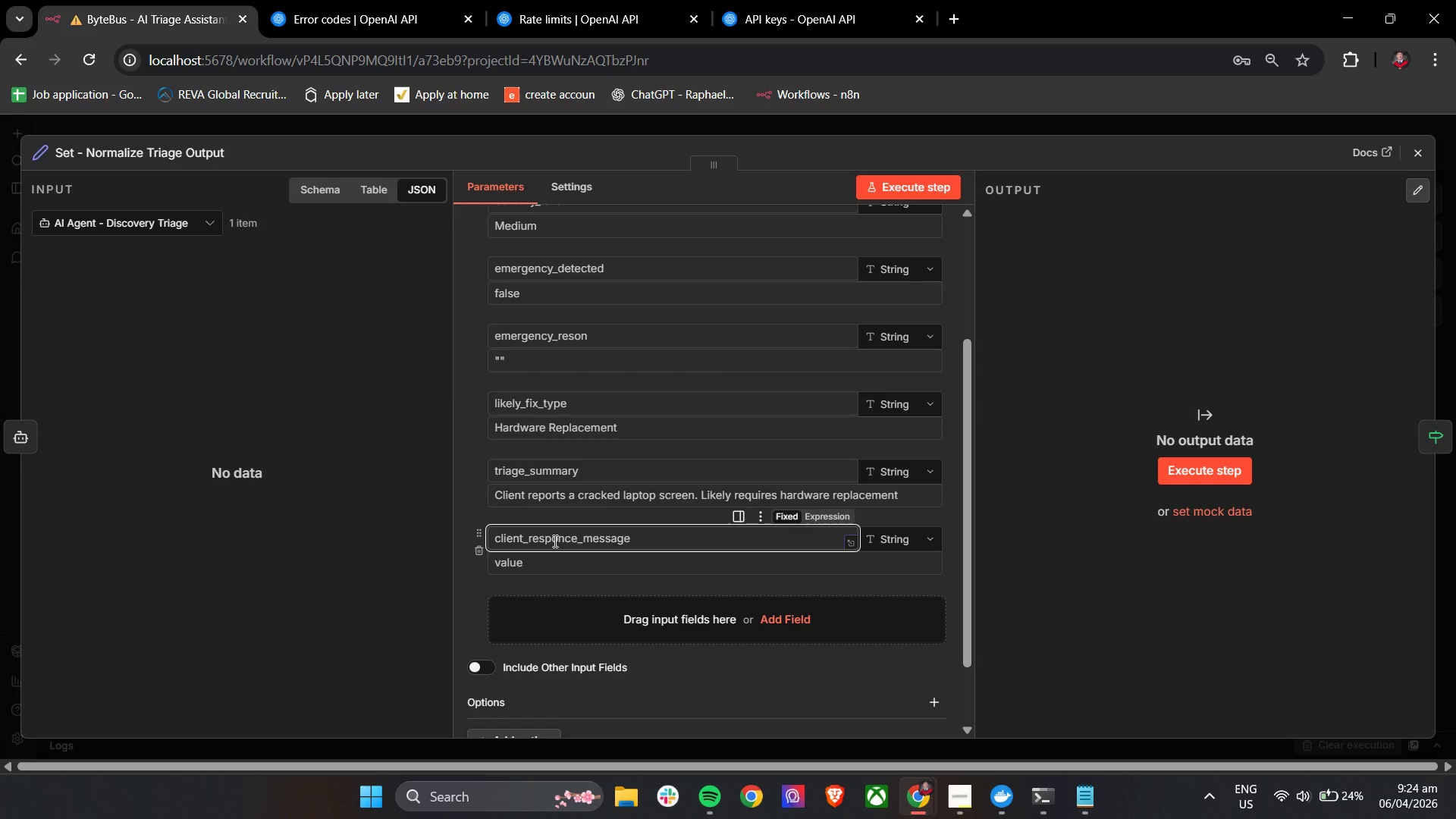 
left_click([531, 561])
 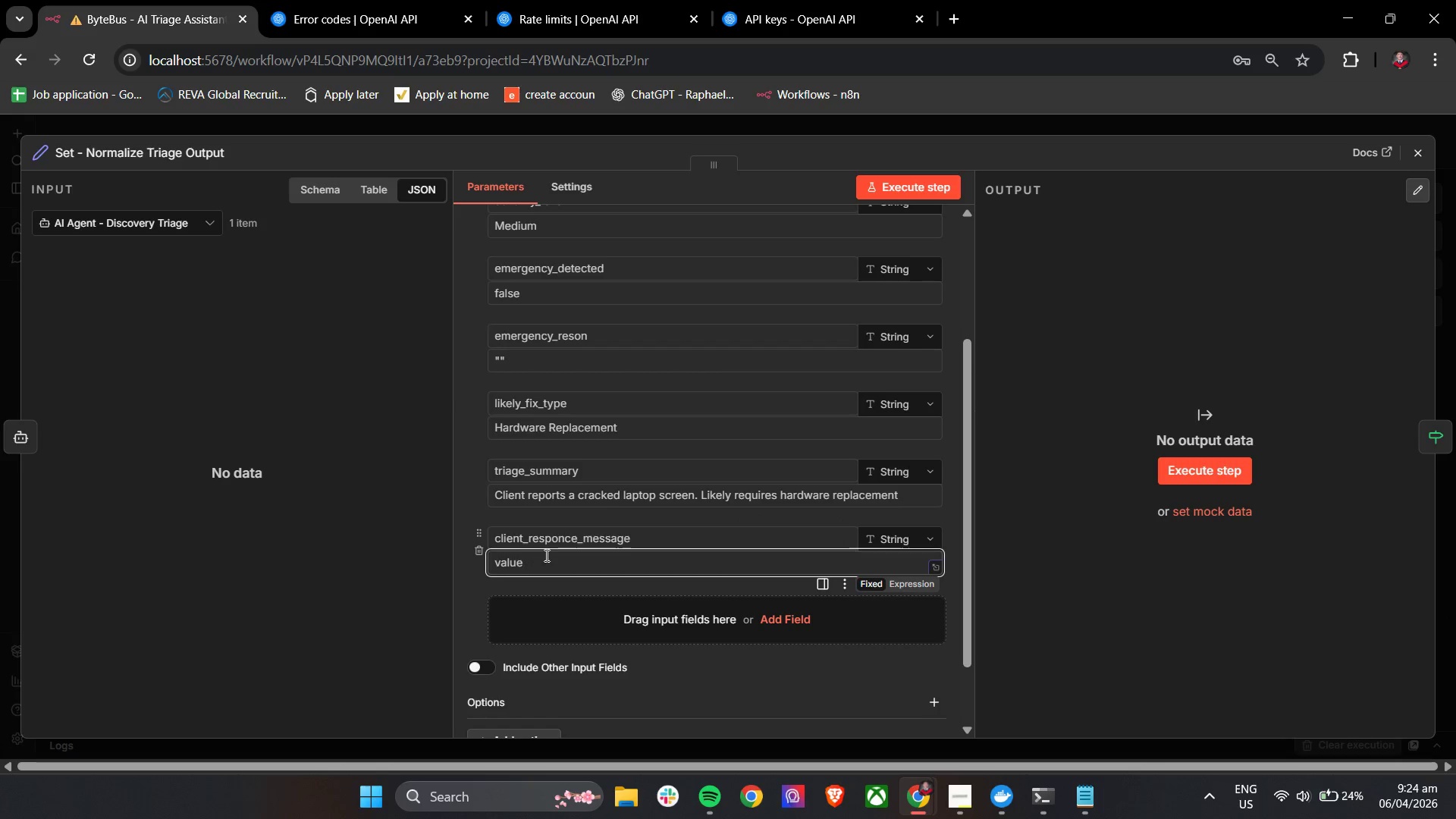 
mouse_move([573, 551])
 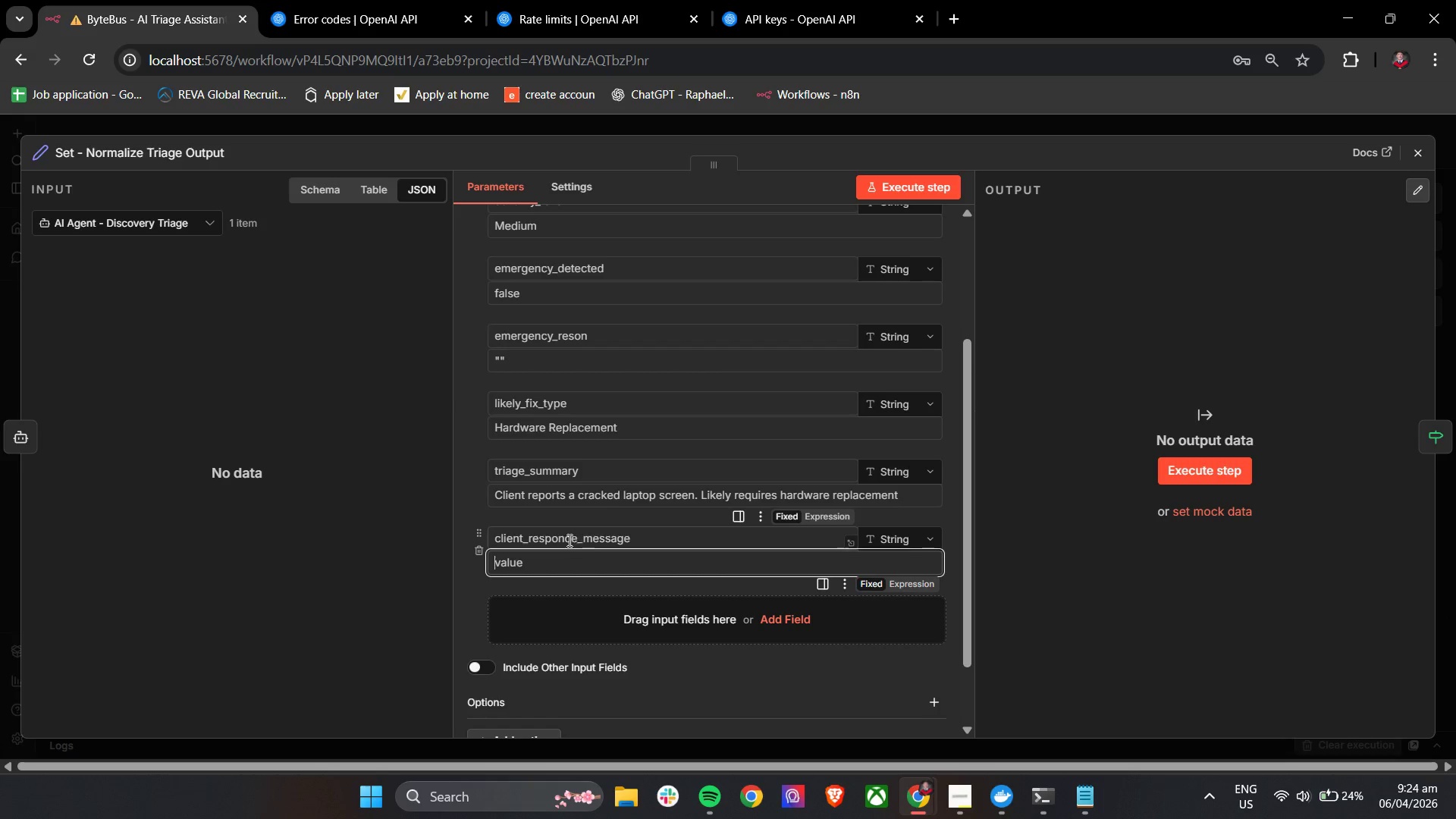 
left_click([565, 538])
 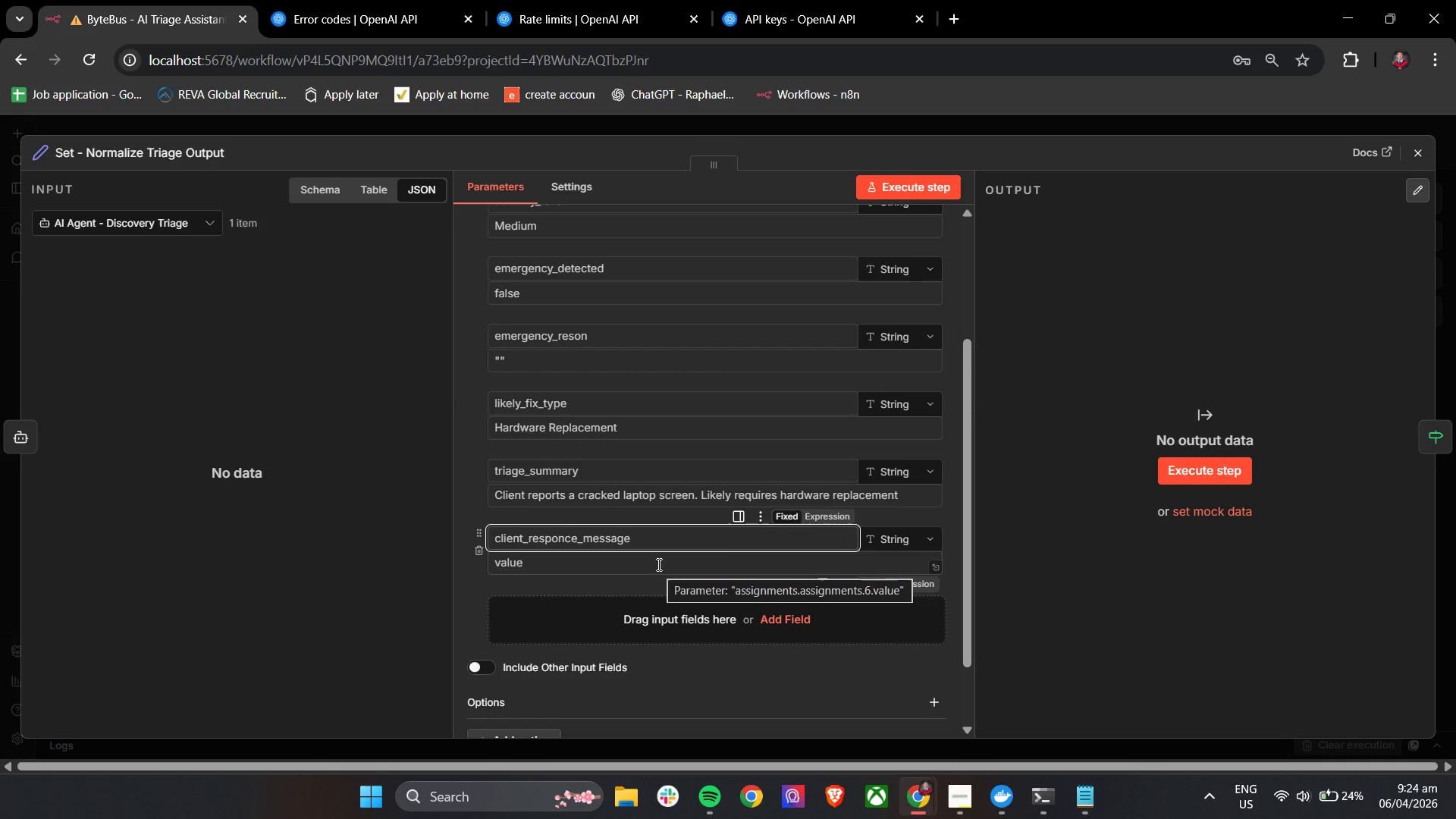 
key(ArrowRight)
 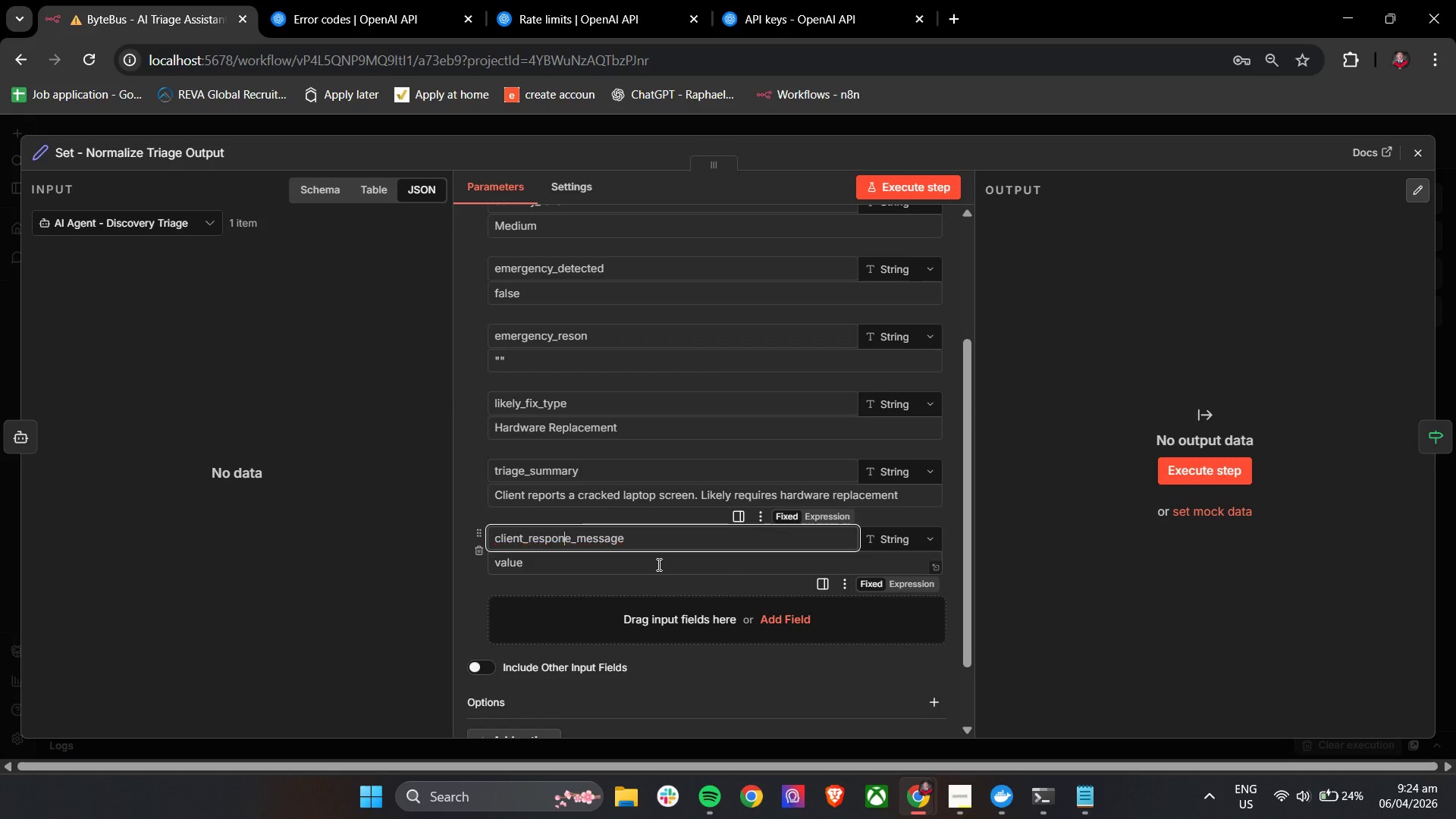 
key(Backspace)
 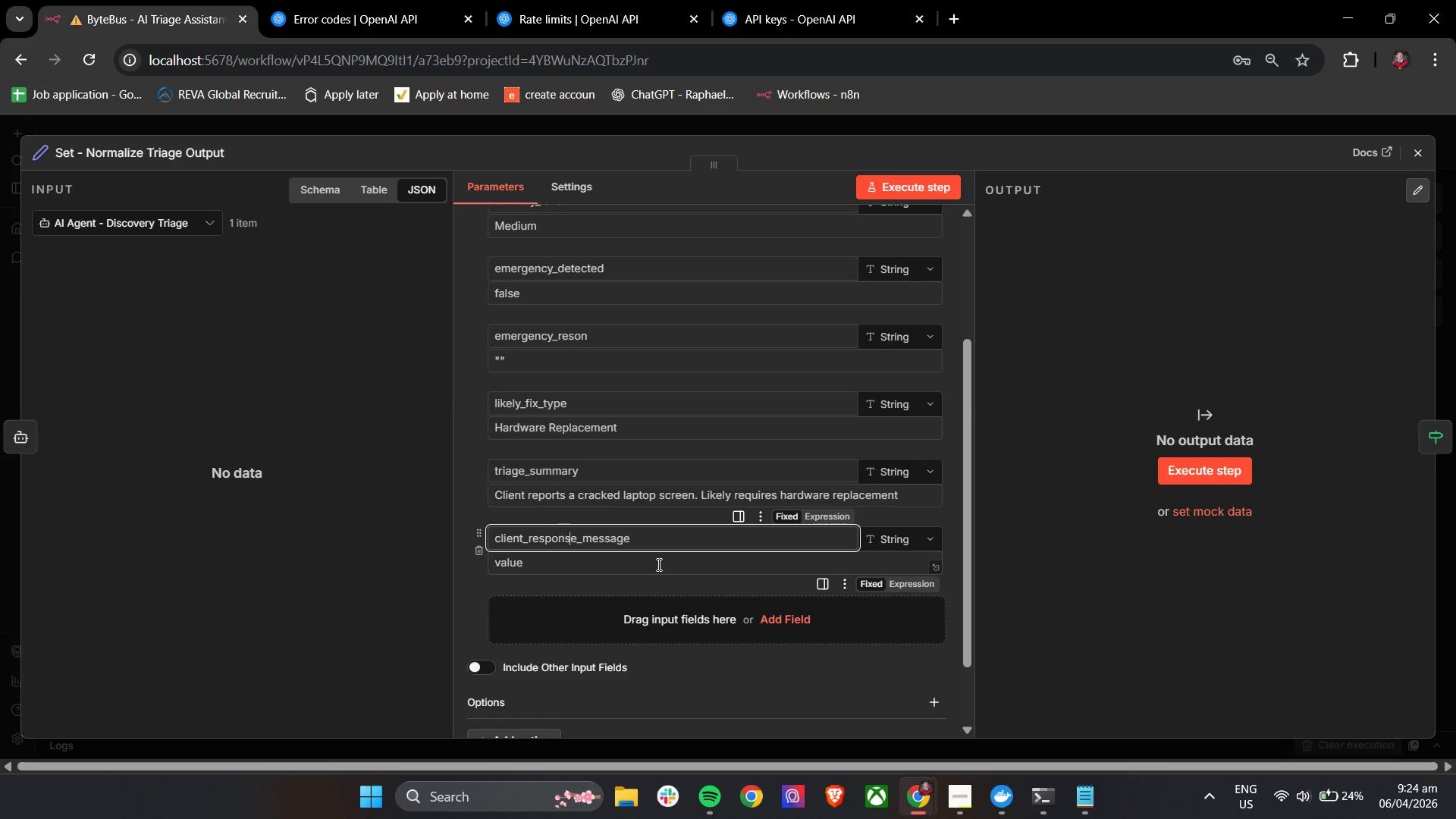 
key(S)
 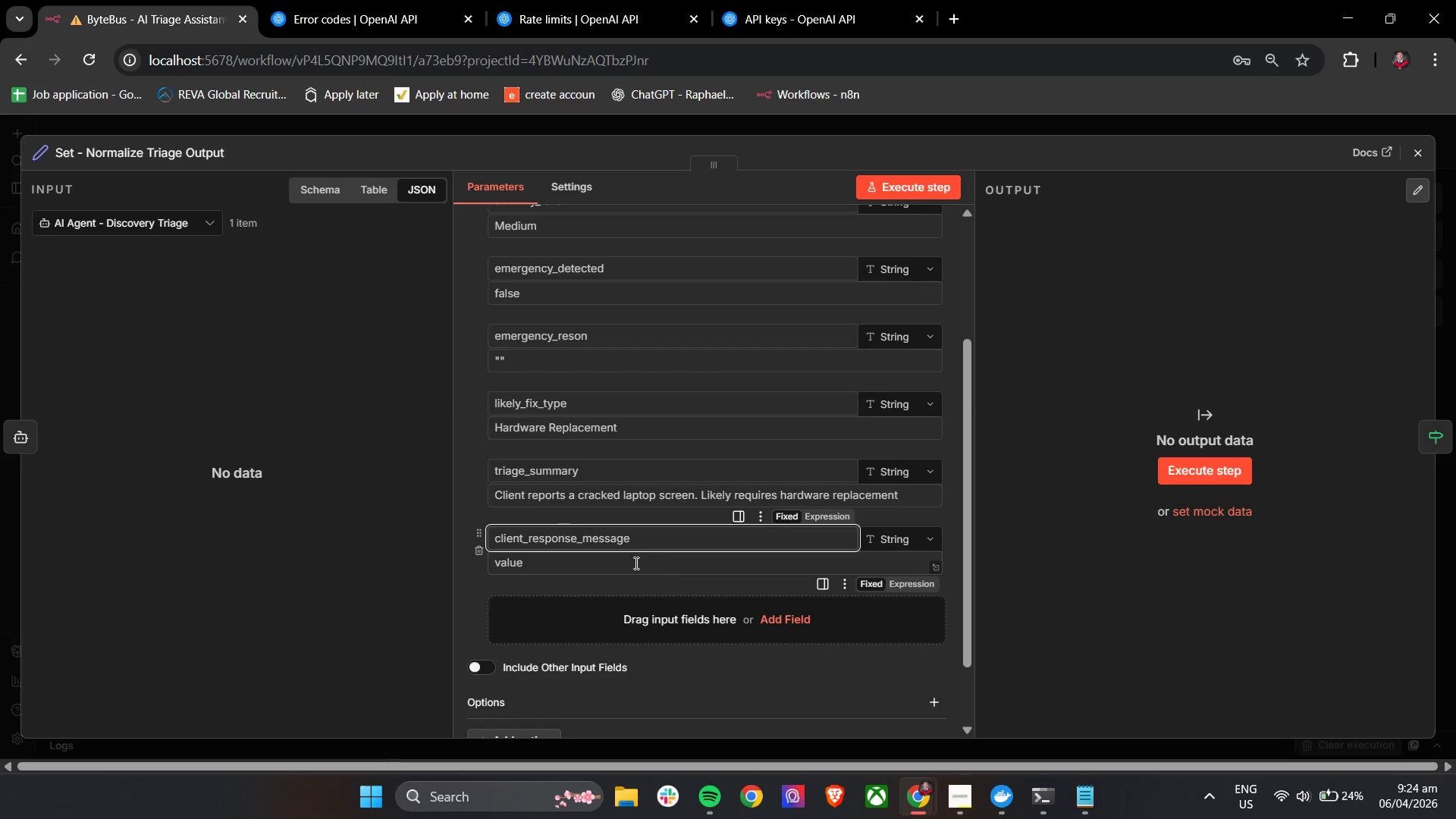 
left_click([635, 563])
 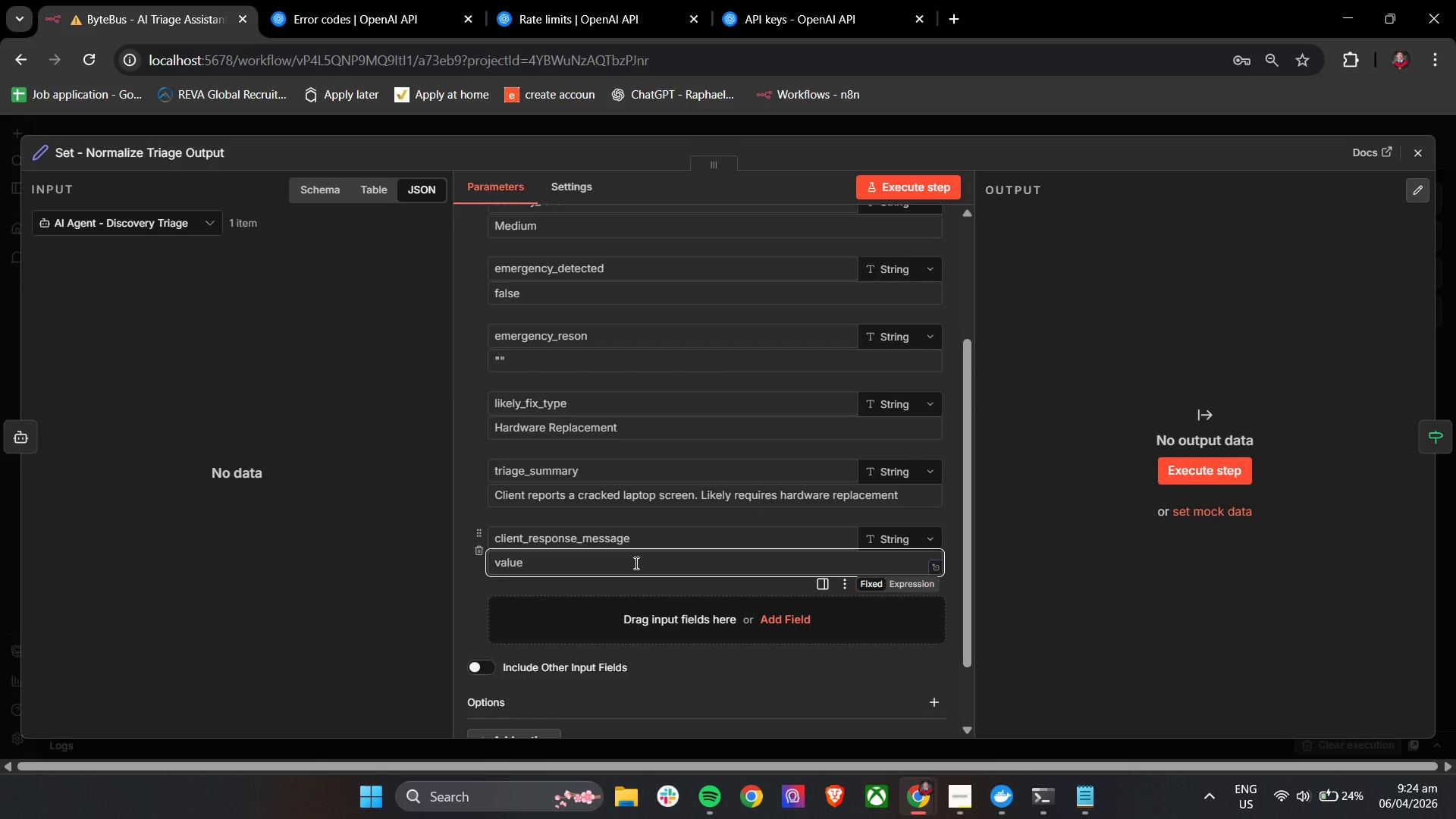 
type(Thank you ofor re)
key(Backspace)
key(Backspace)
key(Backspace)
key(Backspace)
key(Backspace)
key(Backspace)
key(Backspace)
type(for reaching out. This appeard)
key(Backspace)
type(s to be a )
 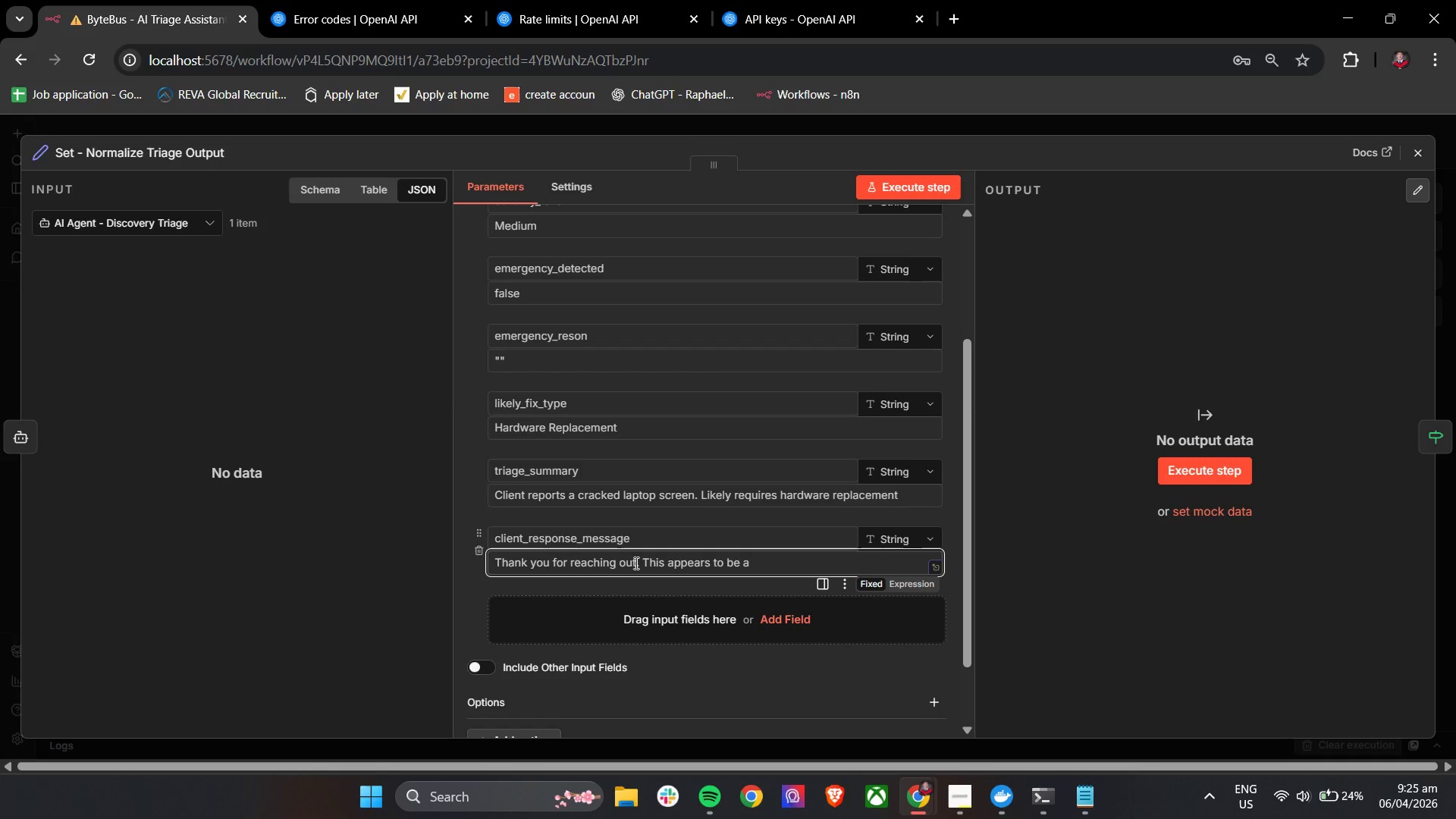 
type(screen issue and we can asss)
key(Backspace)
type(o)
key(Backspace)
type(is with re)
 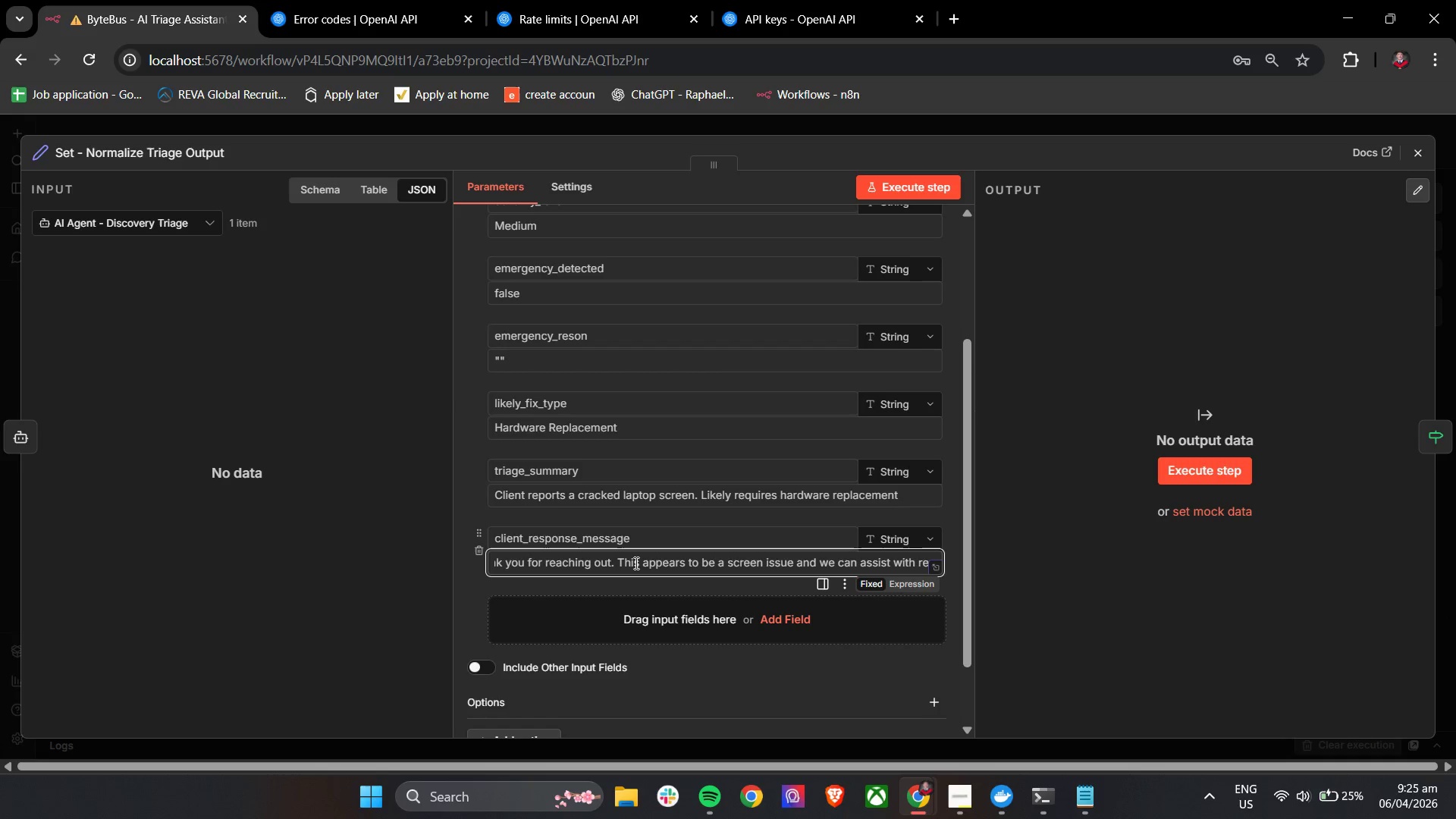 
type(placement. We will w)
key(Backspace)
type(follow up shortly with scheduling options)
 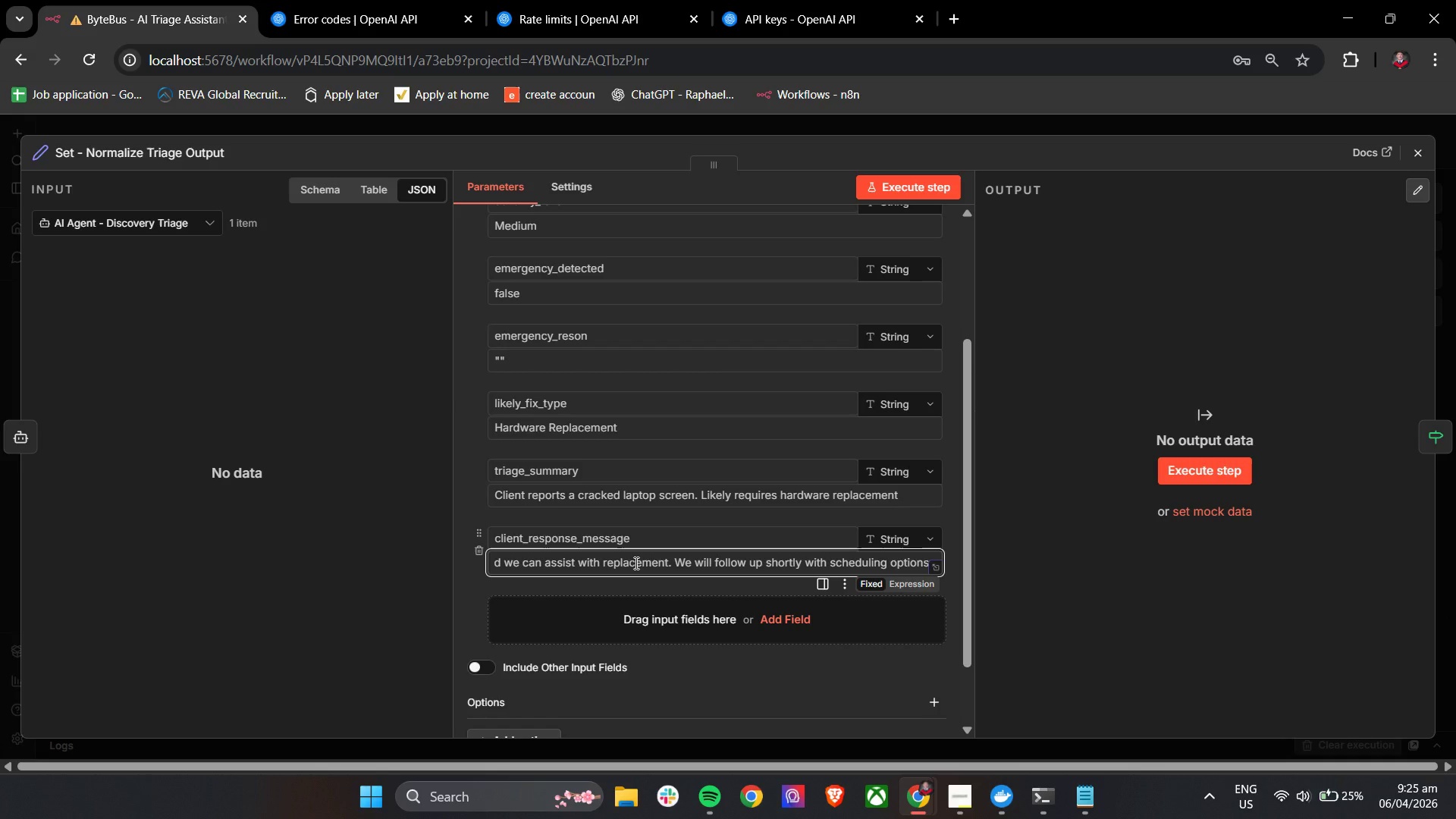 
left_click([467, 597])
 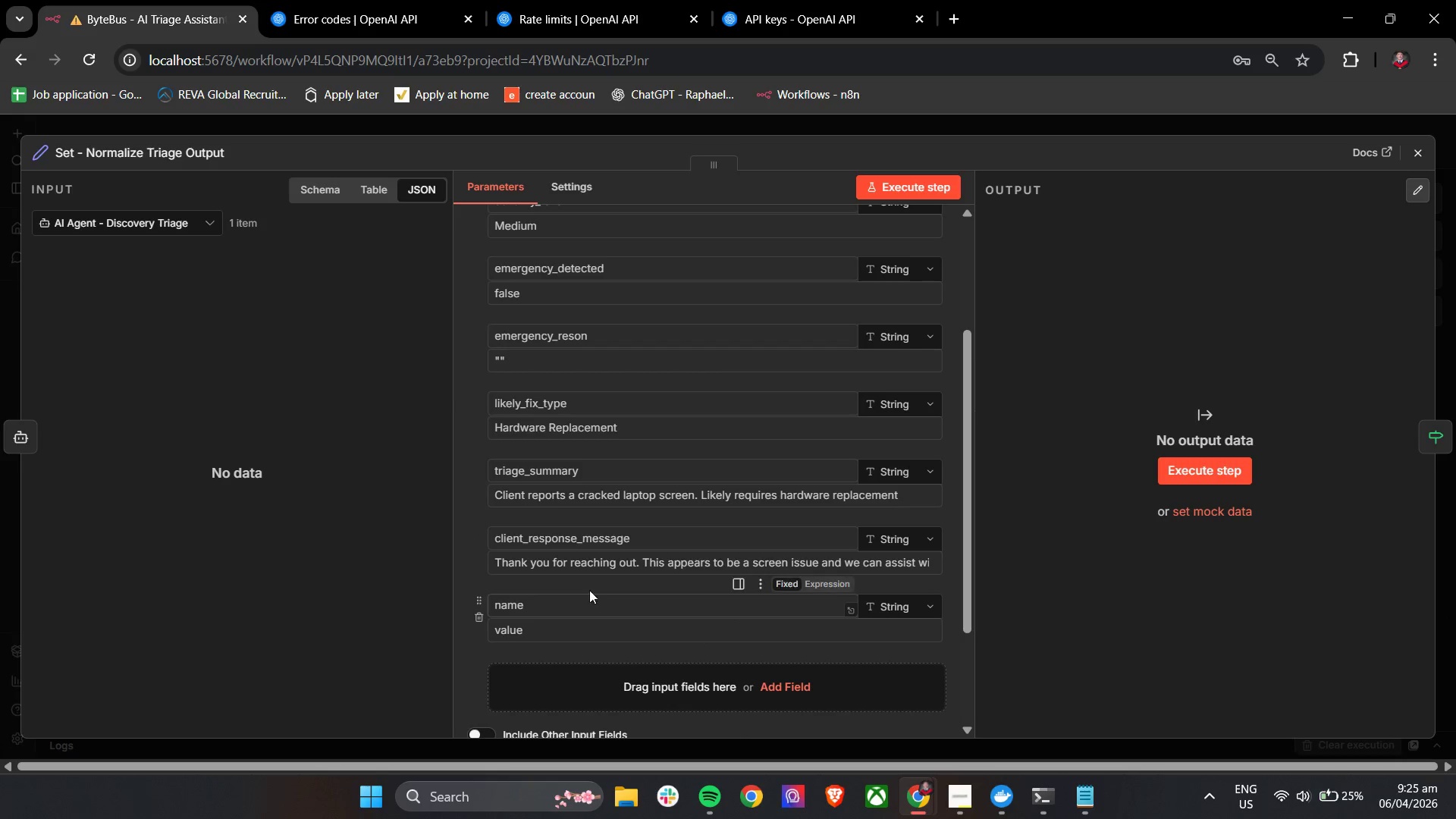 
scroll: coordinate [703, 573], scroll_direction: up, amount: 2.0
 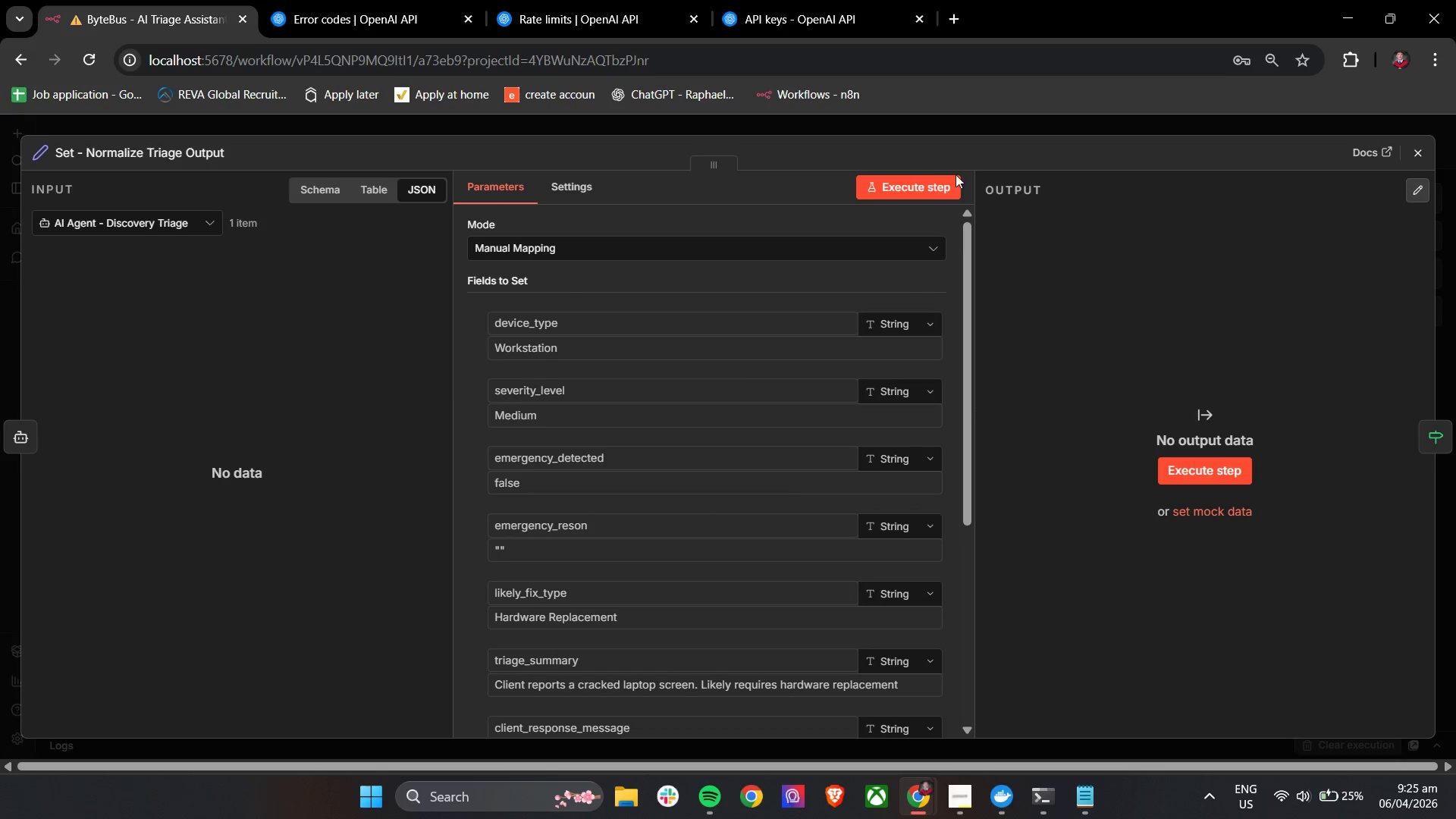 
left_click([921, 185])
 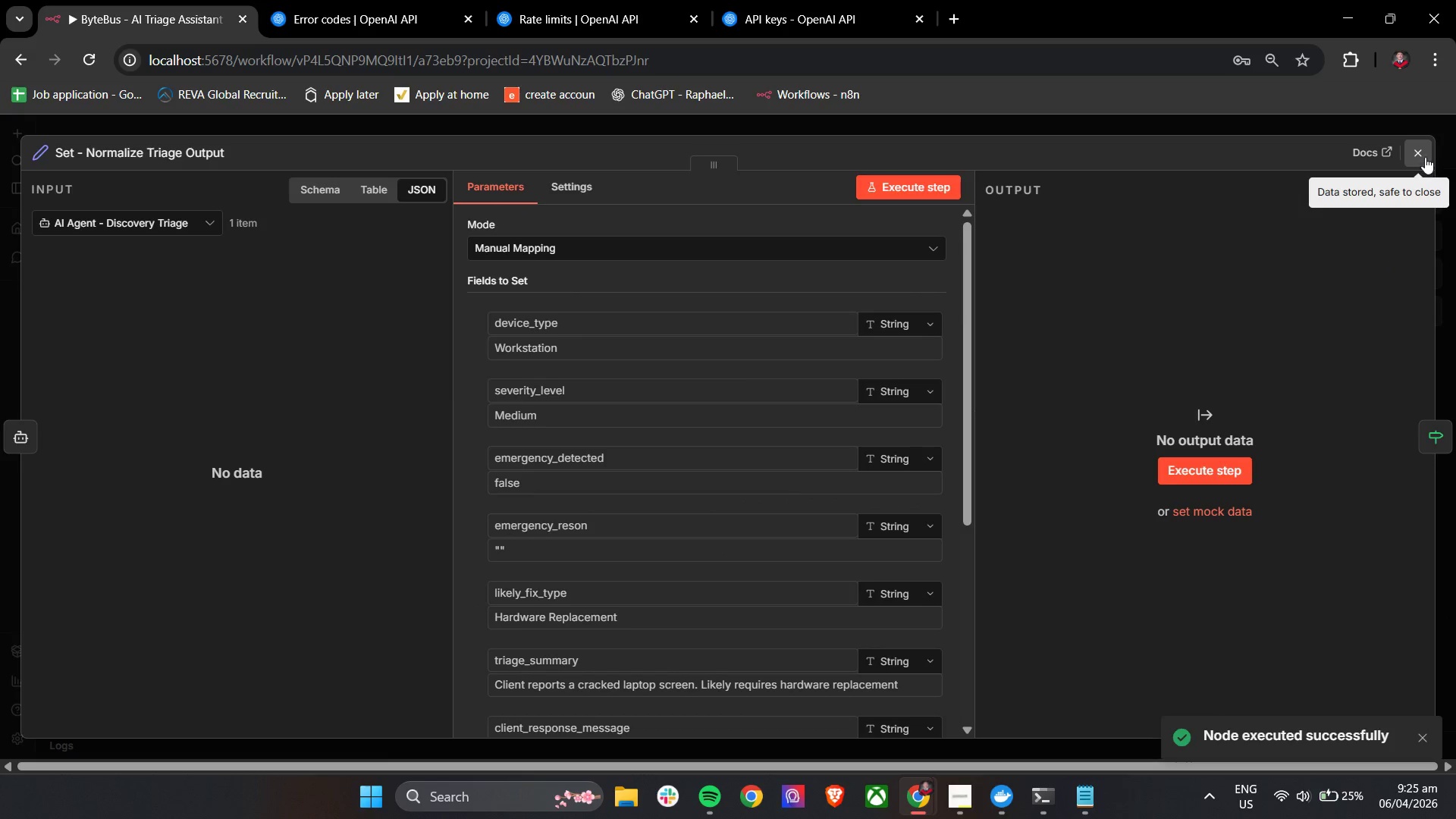 
left_click([1425, 150])
 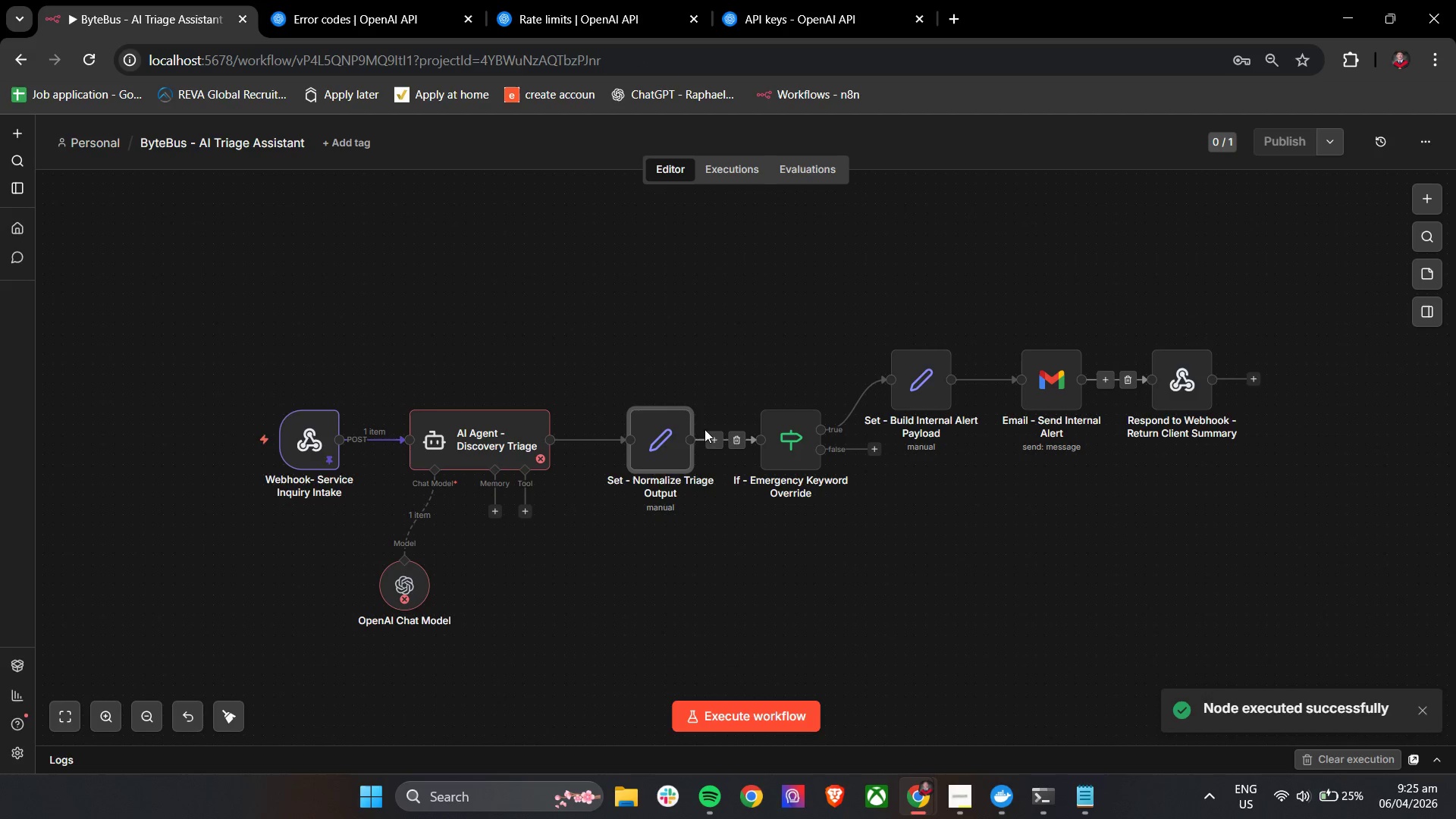 
double_click([684, 432])